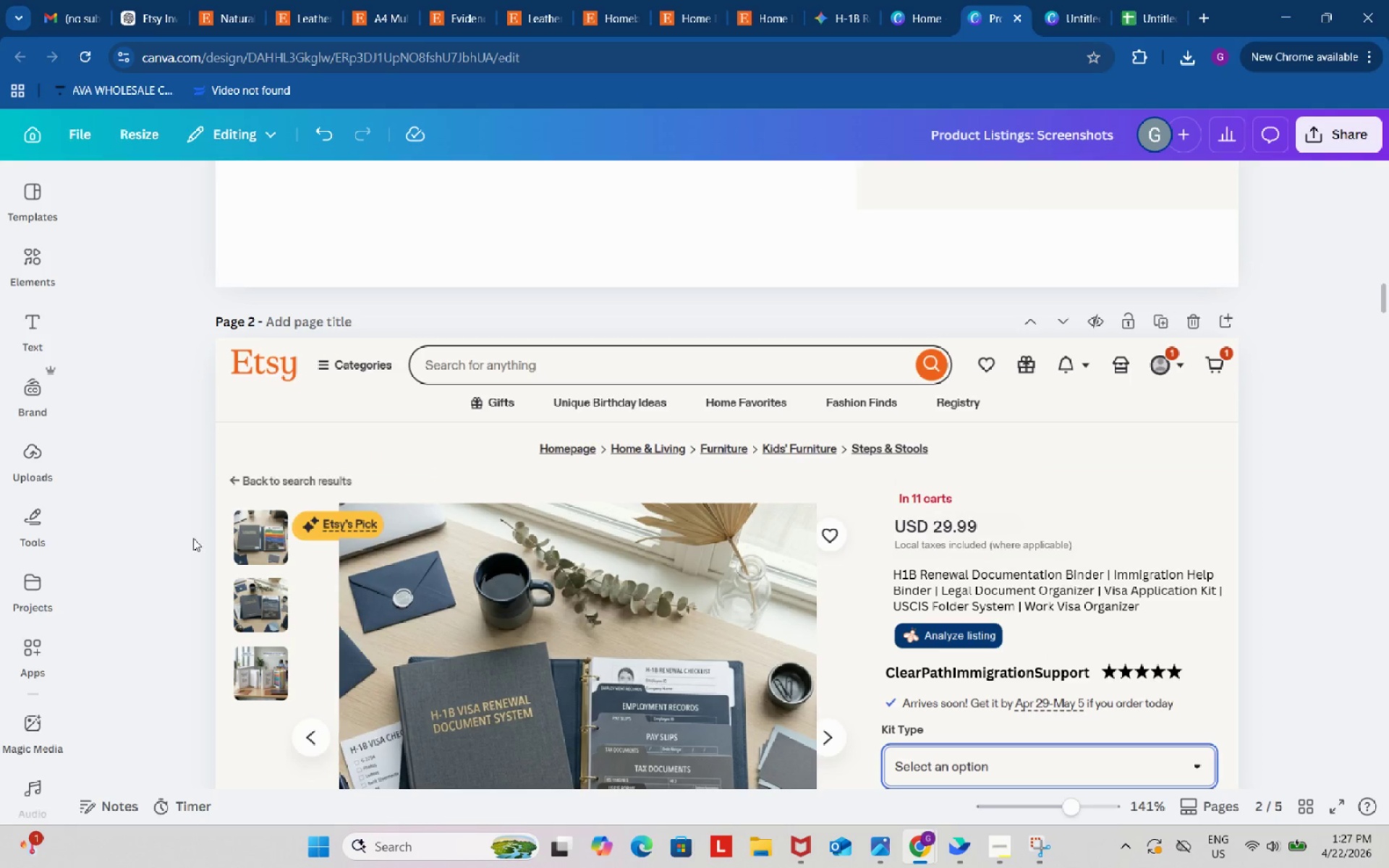 
left_click([178, 498])
 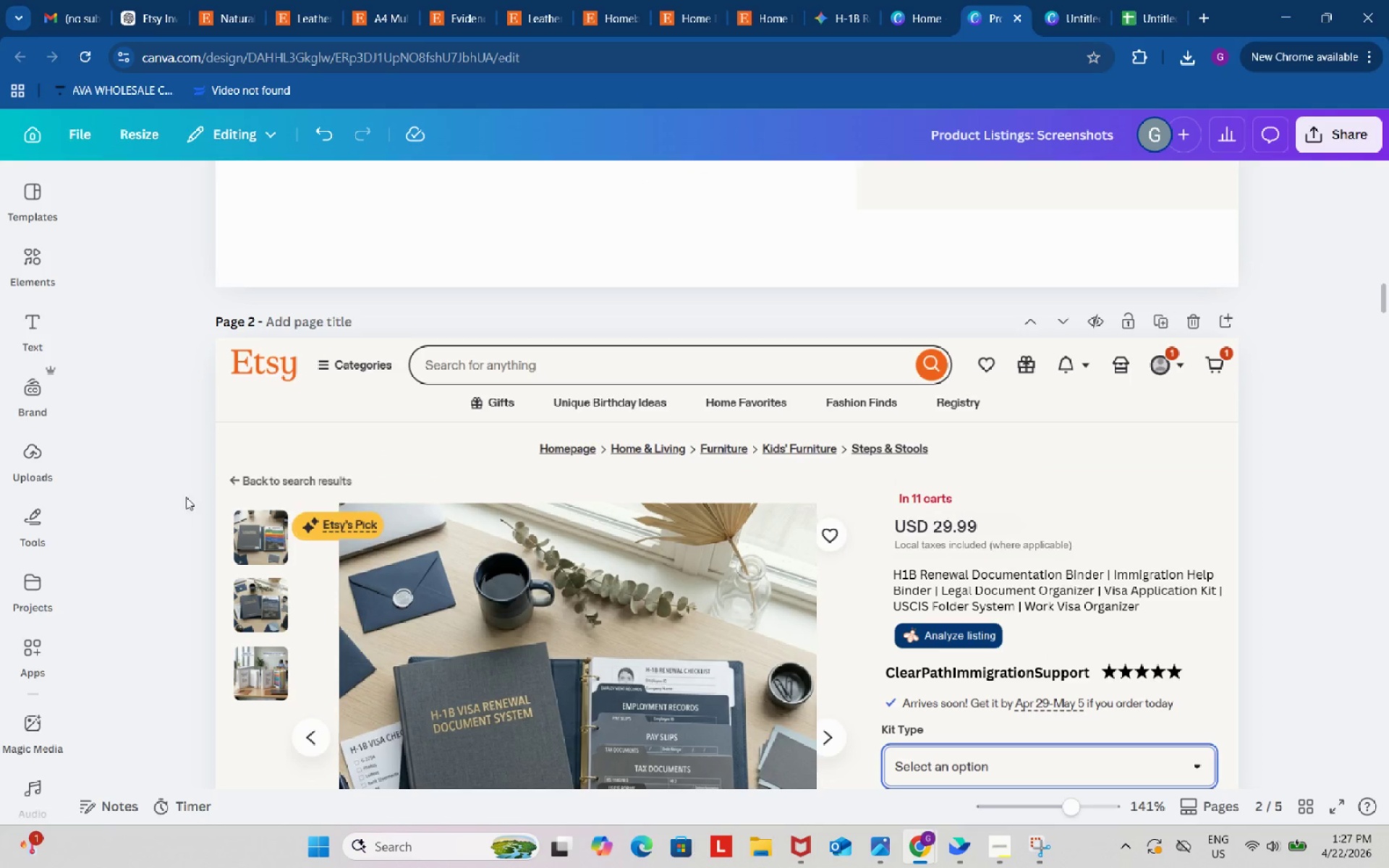 
scroll: coordinate [430, 496], scroll_direction: up, amount: 29.0
 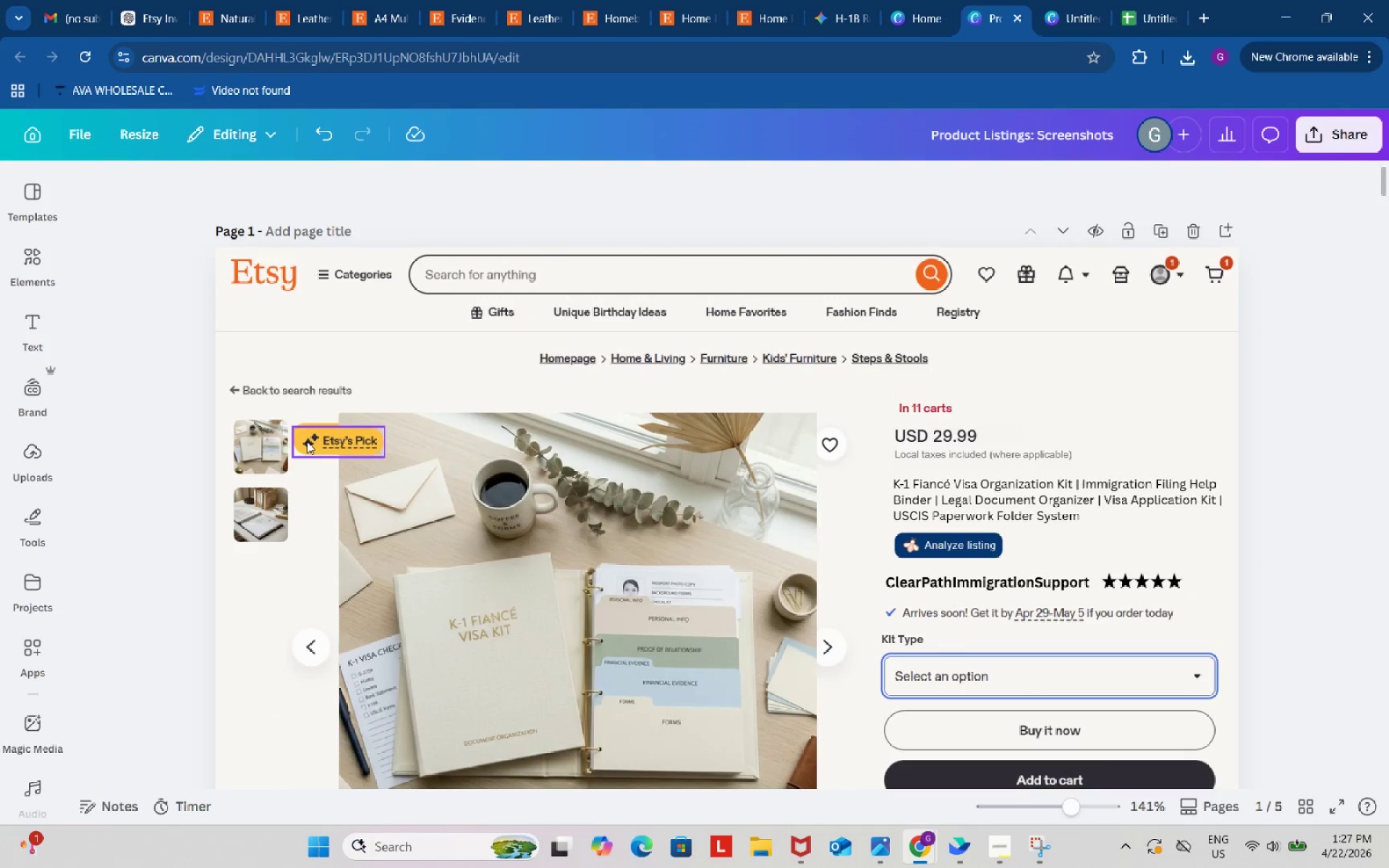 
left_click_drag(start_coordinate=[311, 451], to_coordinate=[311, 445])
 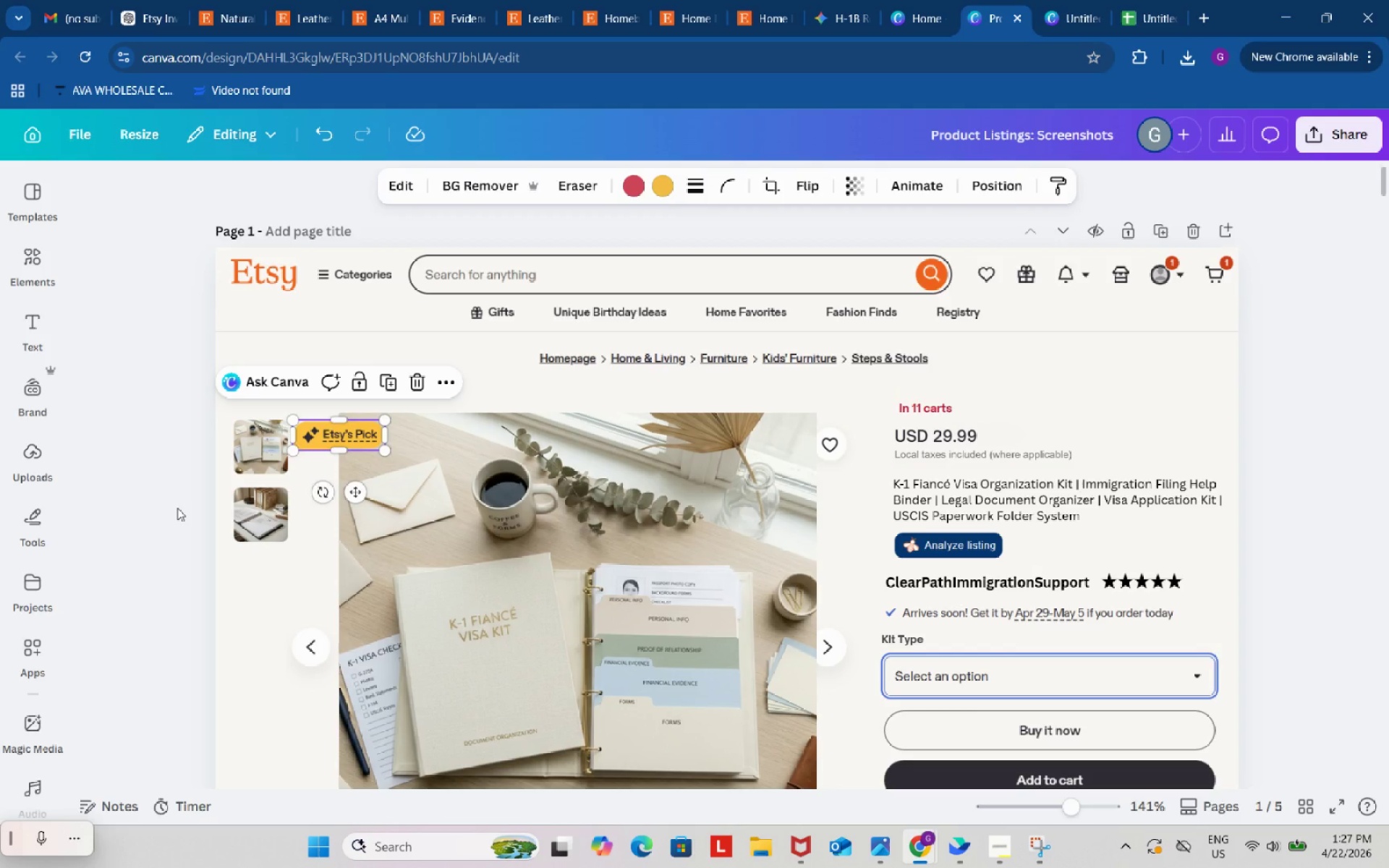 
wait(14.17)
 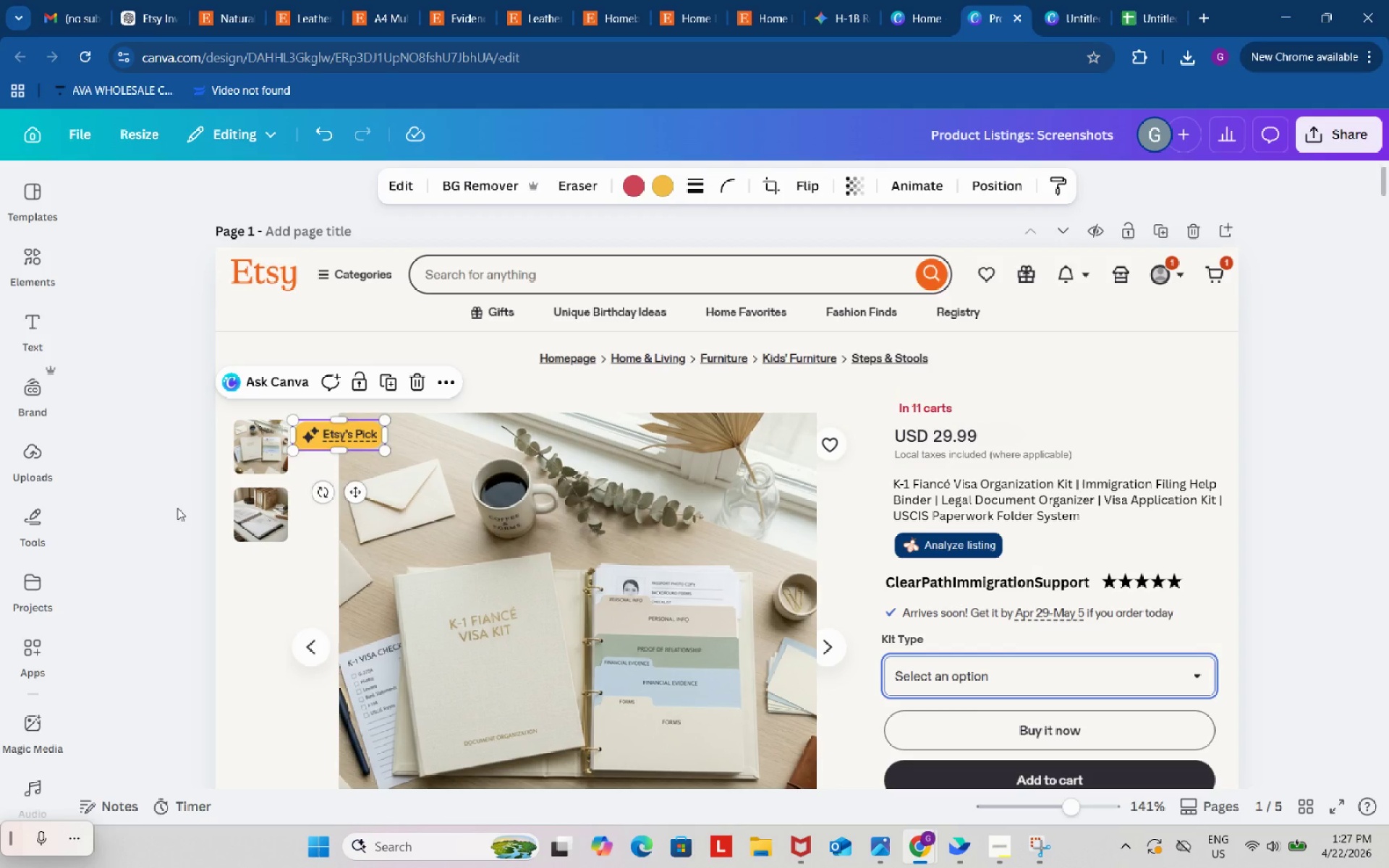 
scroll: coordinate [1004, 627], scroll_direction: down, amount: 33.0
 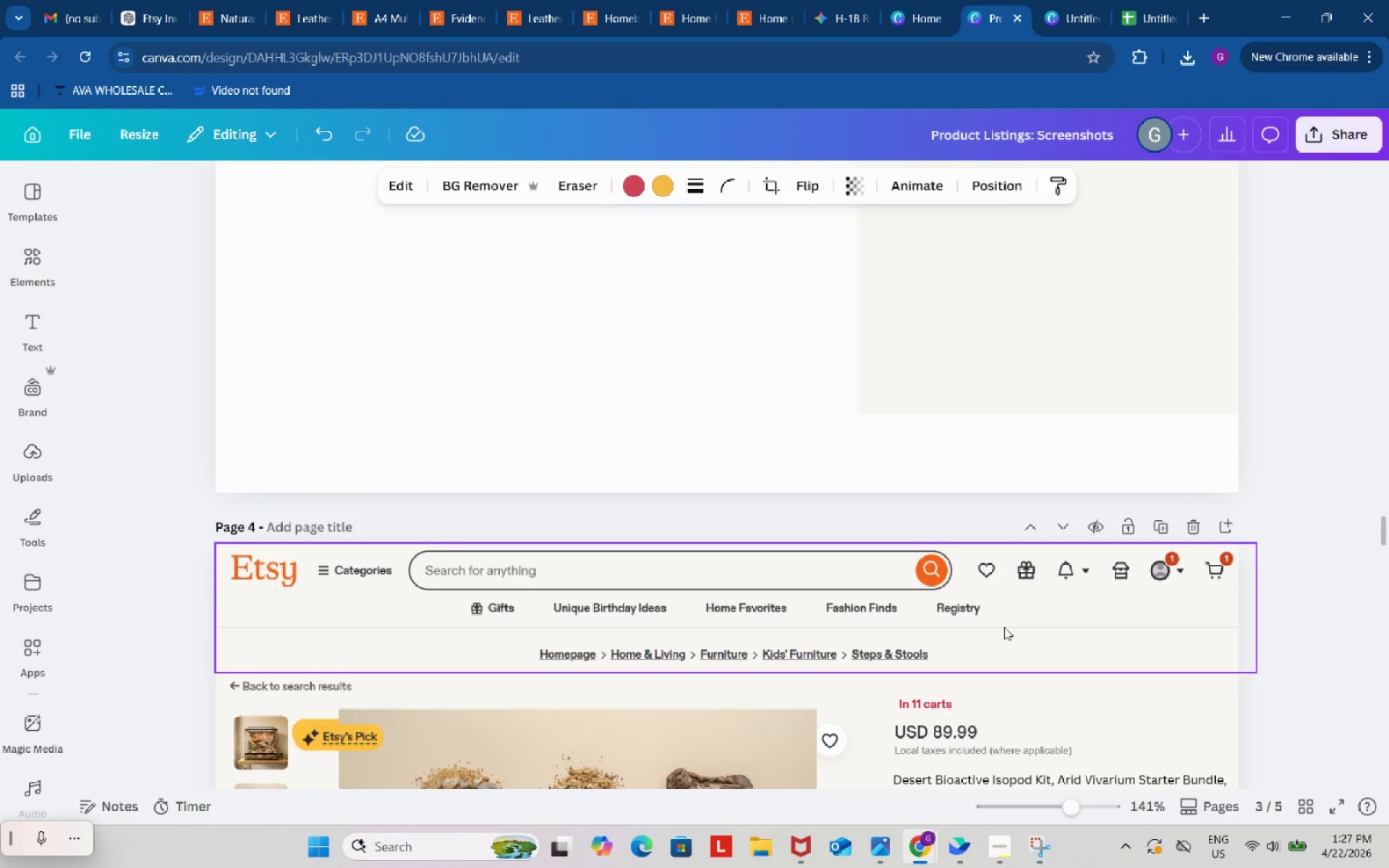 
wait(27.56)
 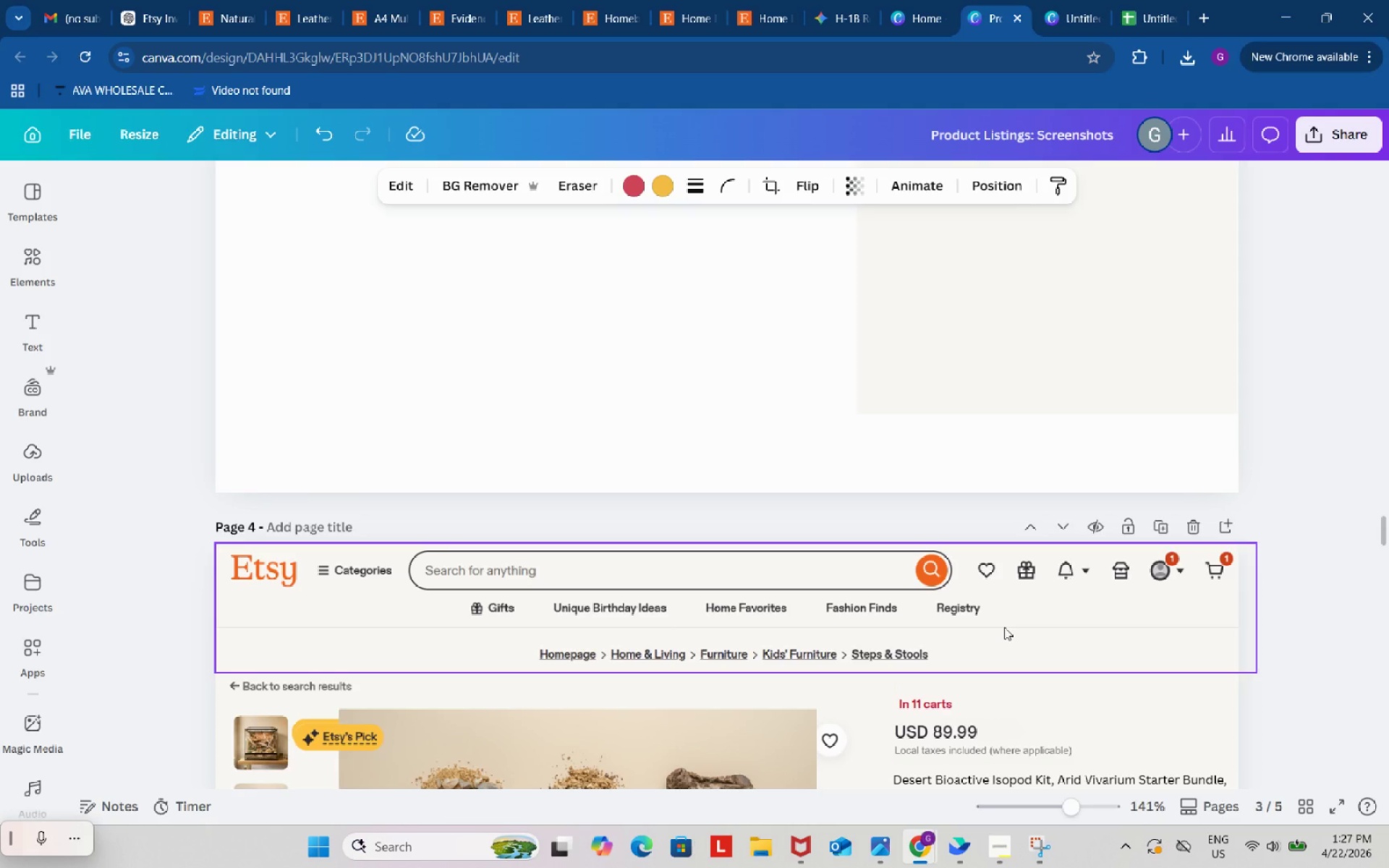 
scroll: coordinate [941, 582], scroll_direction: up, amount: 19.0
 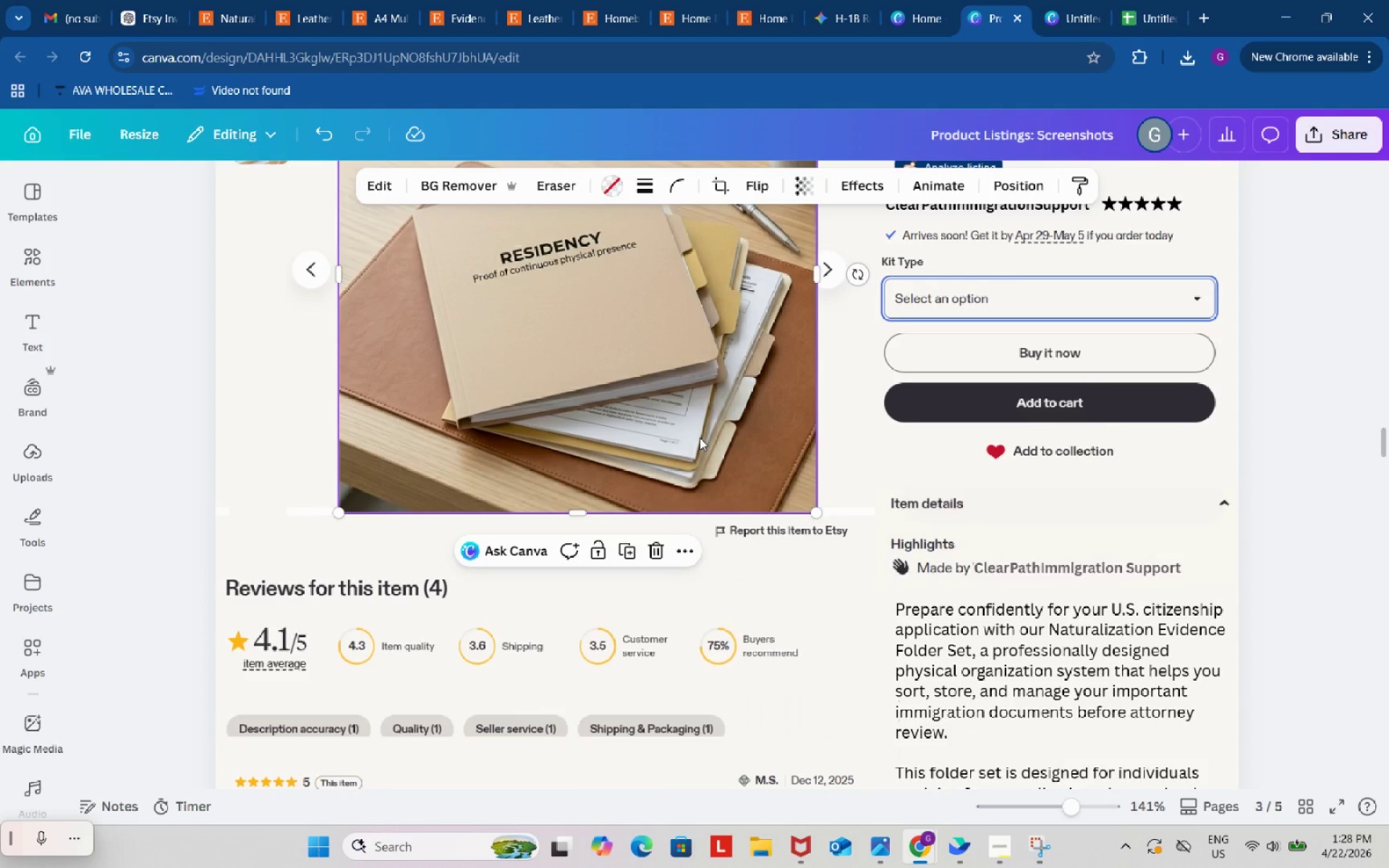 
key(Control+ControlLeft)
 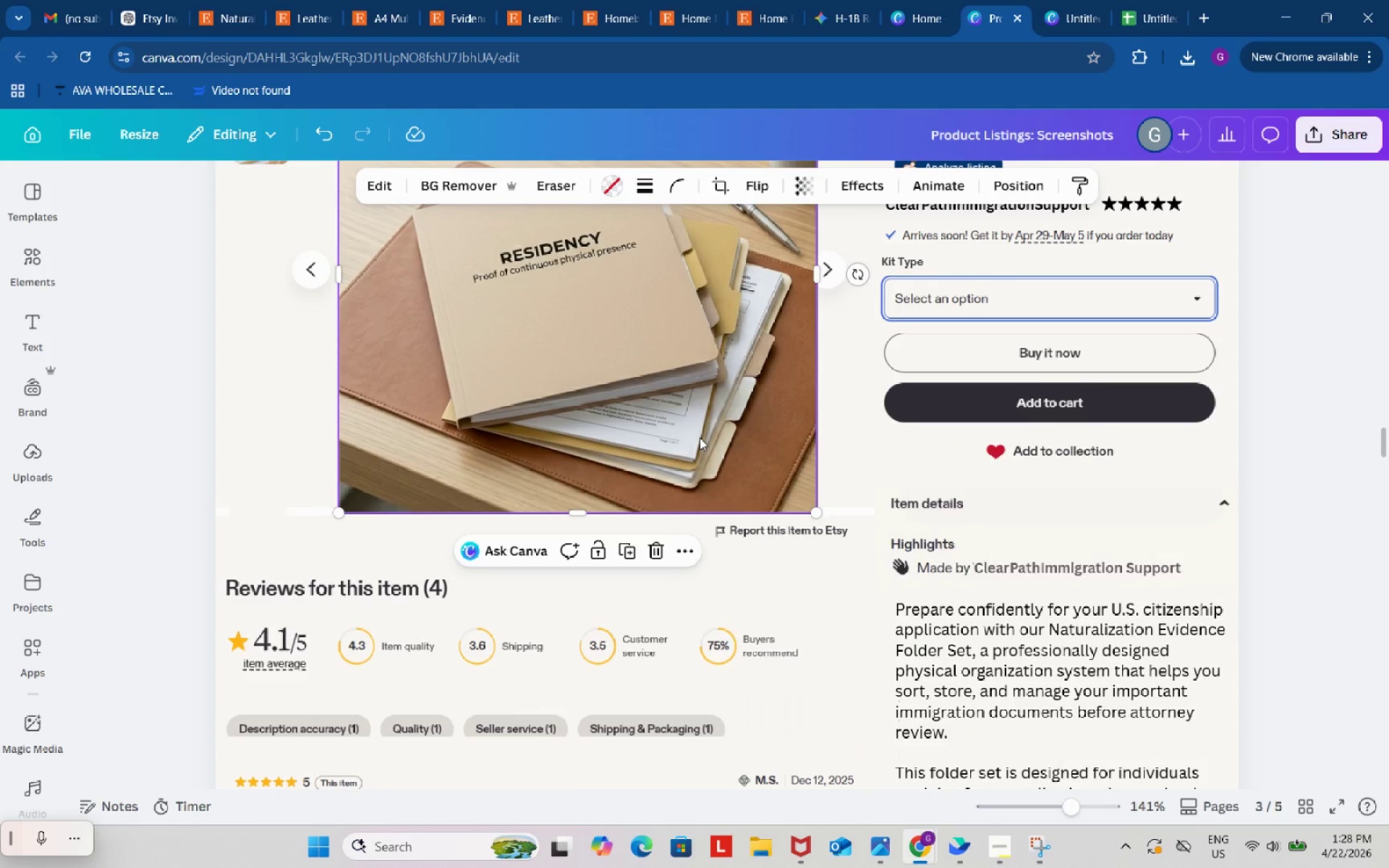 
key(Control+C)
 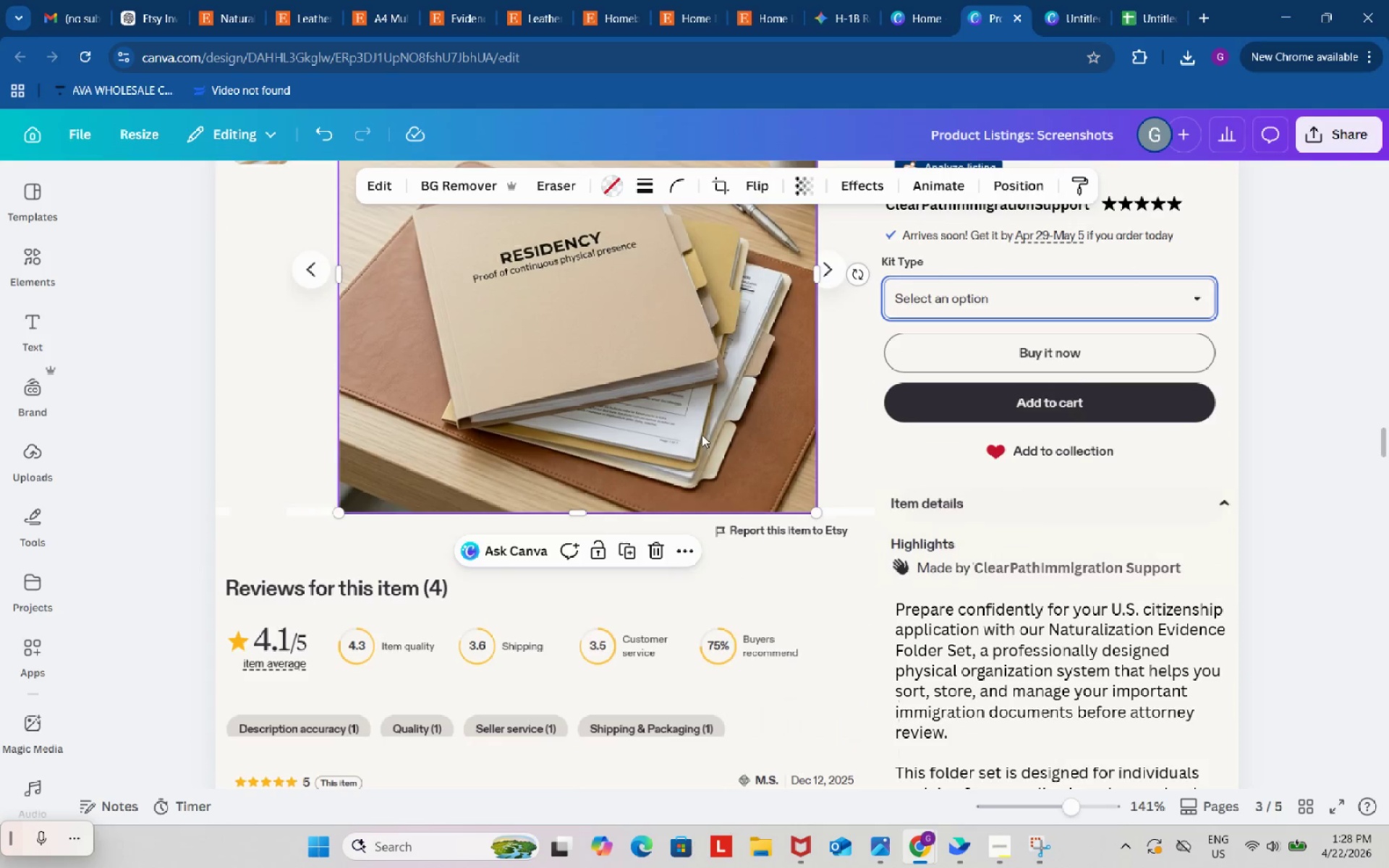 
key(Control+ControlLeft)
 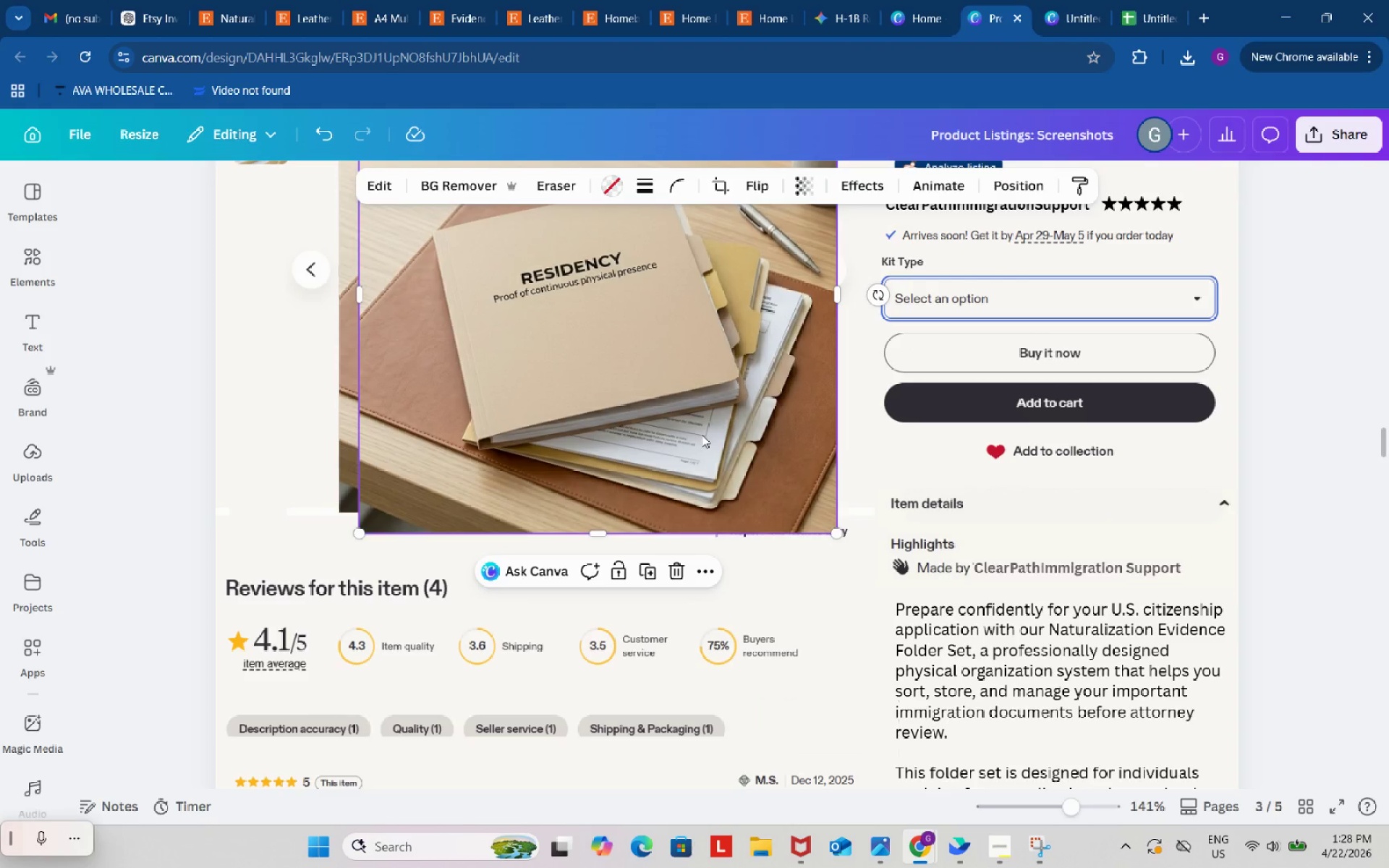 
key(Control+V)
 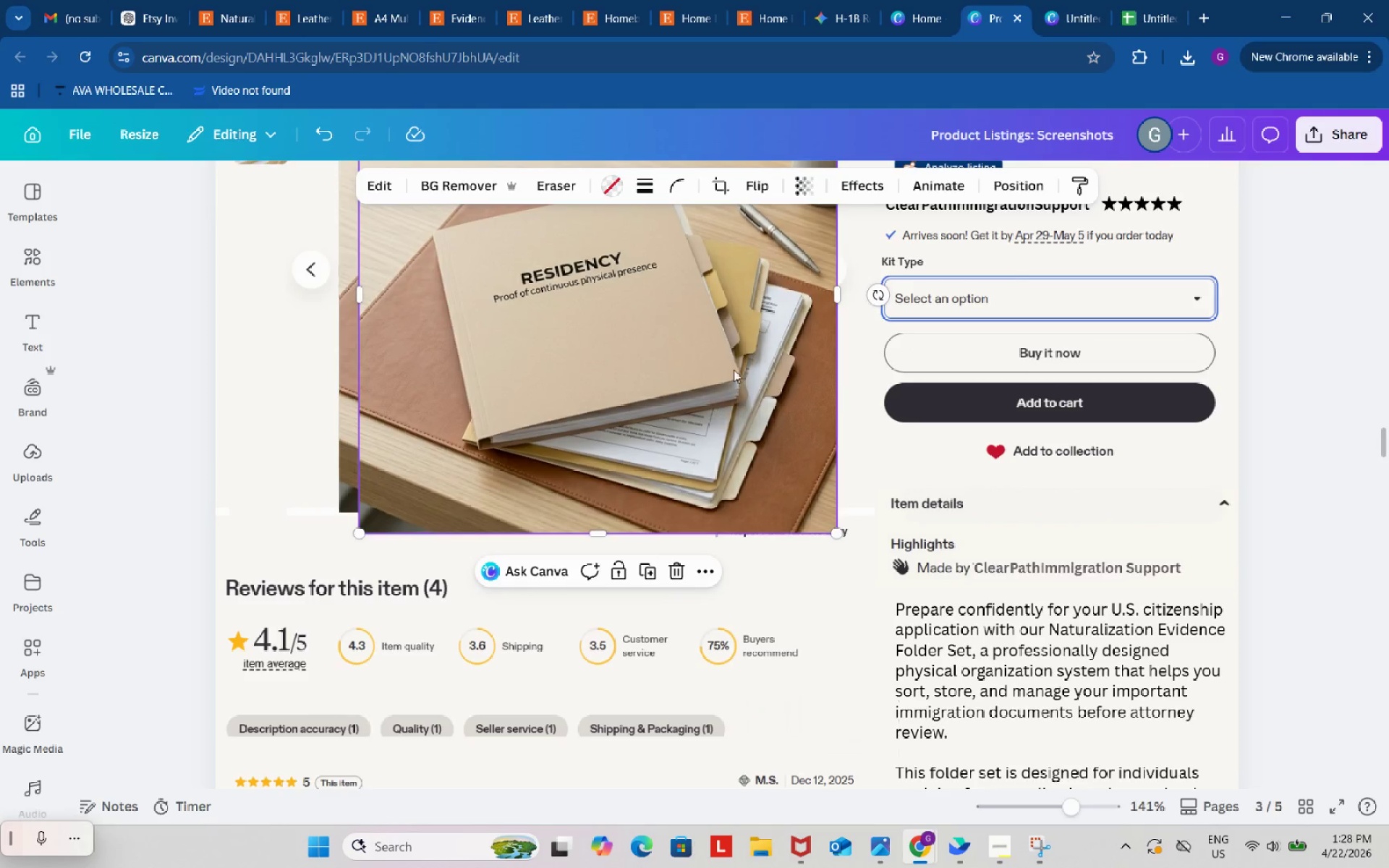 
left_click_drag(start_coordinate=[734, 370], to_coordinate=[791, 681])
 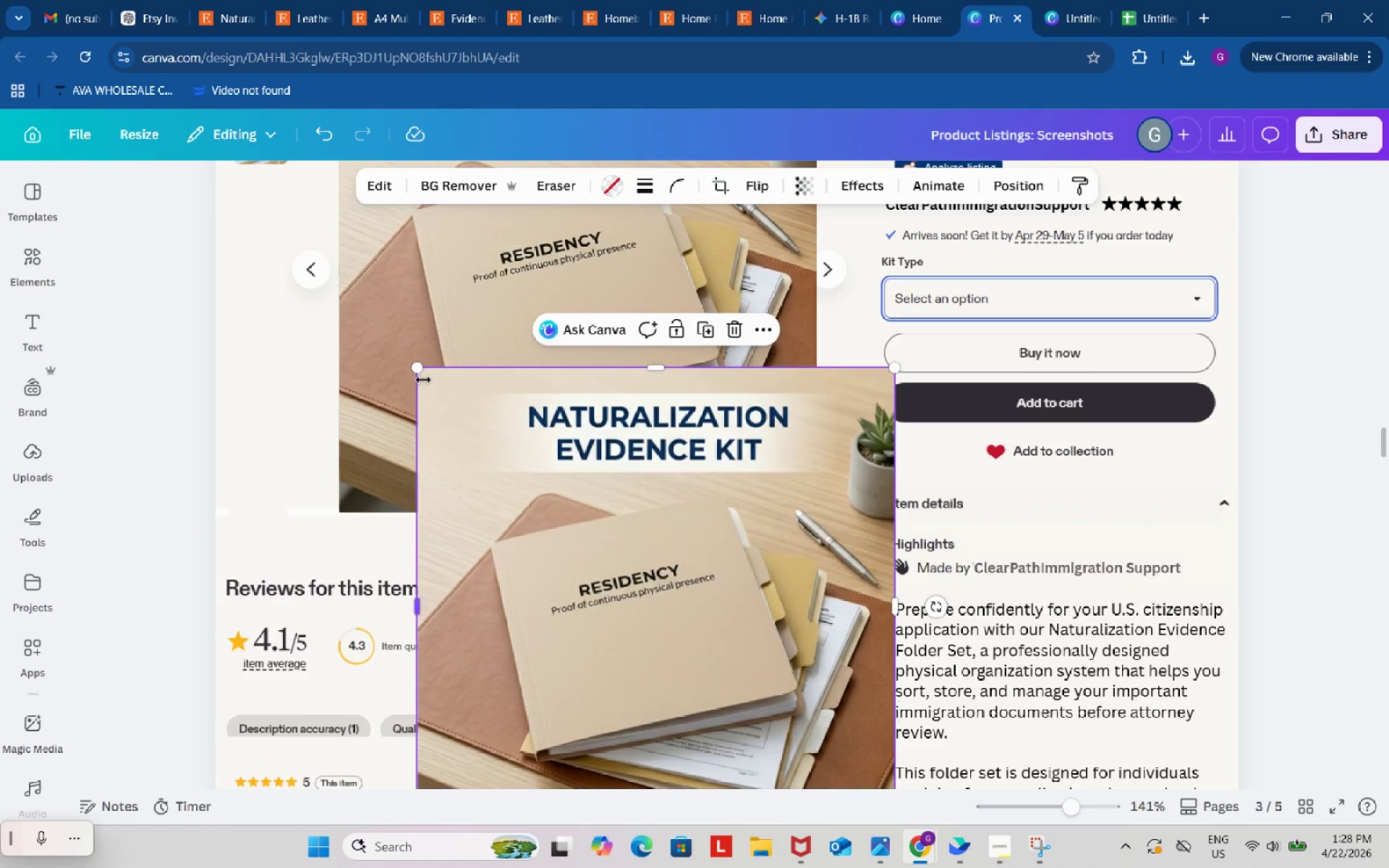 
left_click_drag(start_coordinate=[421, 370], to_coordinate=[556, 603])
 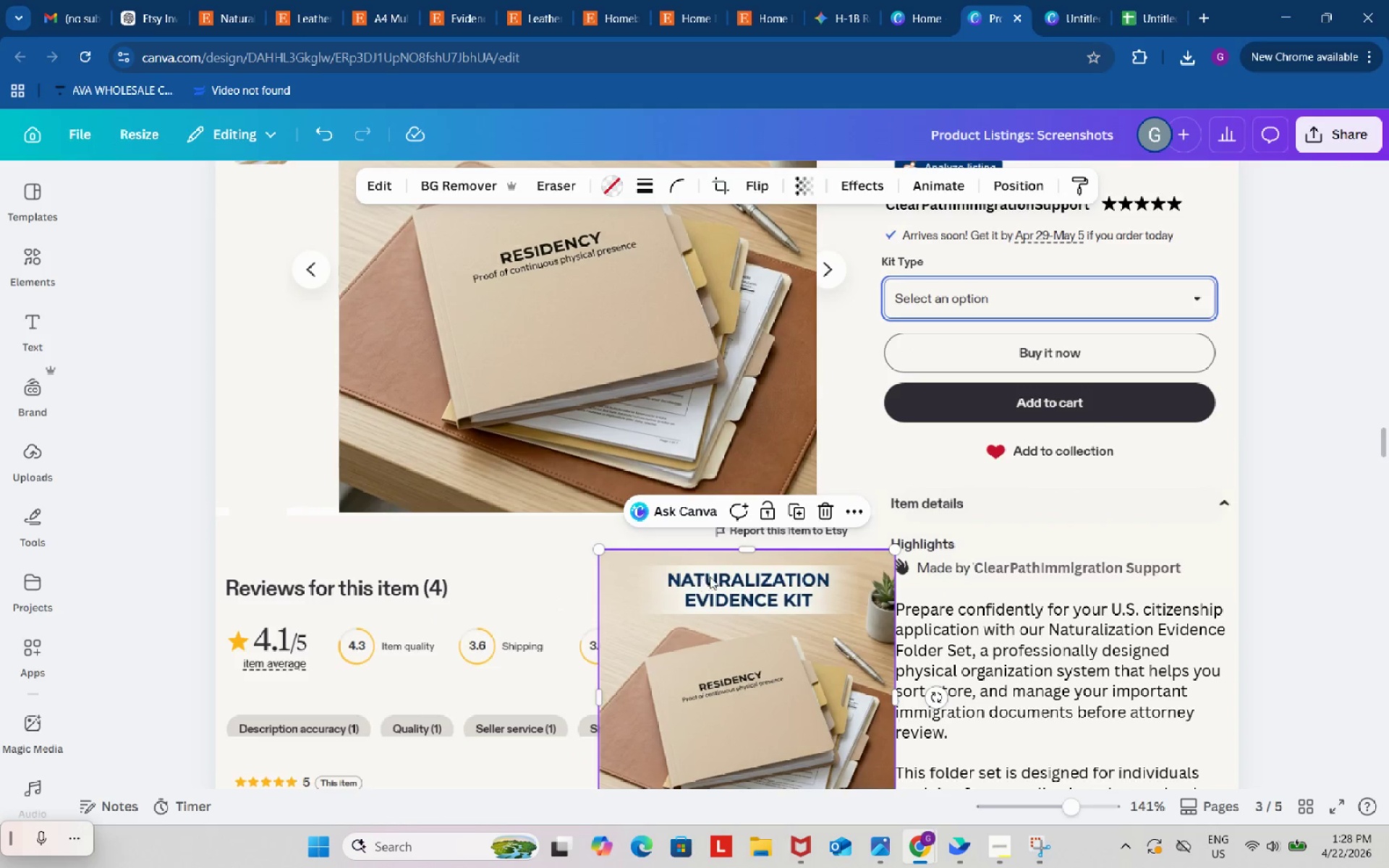 
scroll: coordinate [710, 576], scroll_direction: down, amount: 2.0
 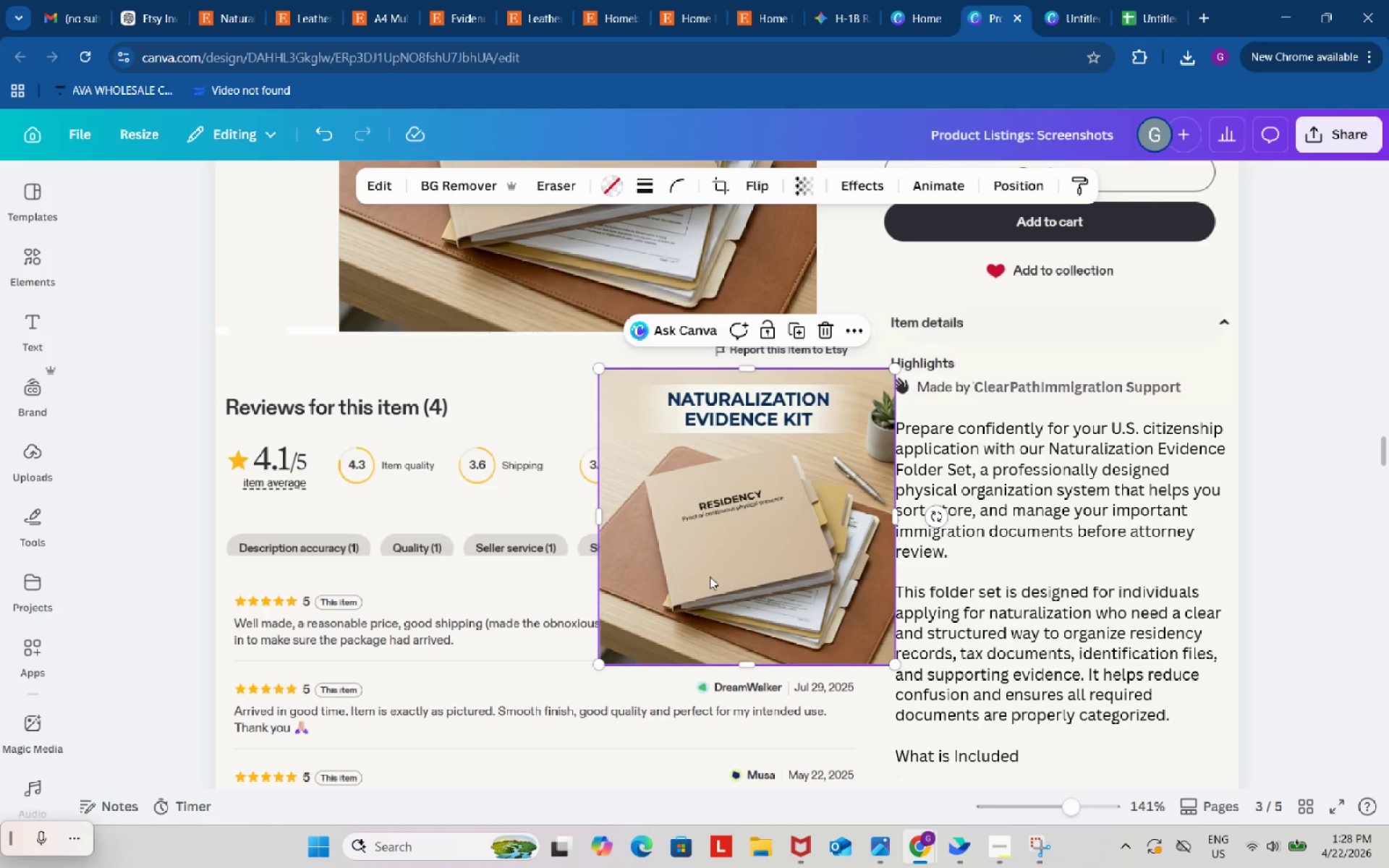 
wait(18.15)
 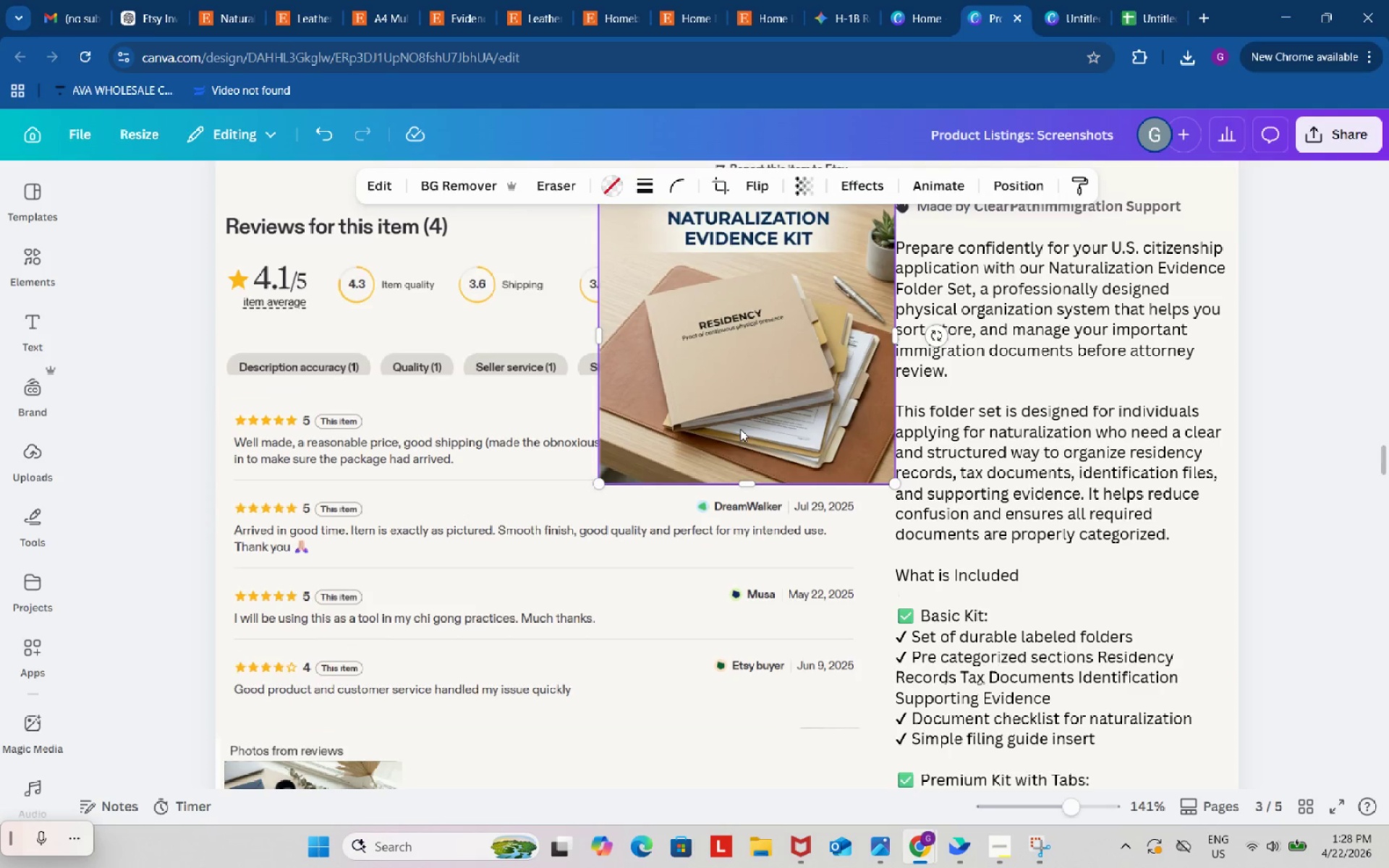 
left_click_drag(start_coordinate=[752, 359], to_coordinate=[533, 710])
 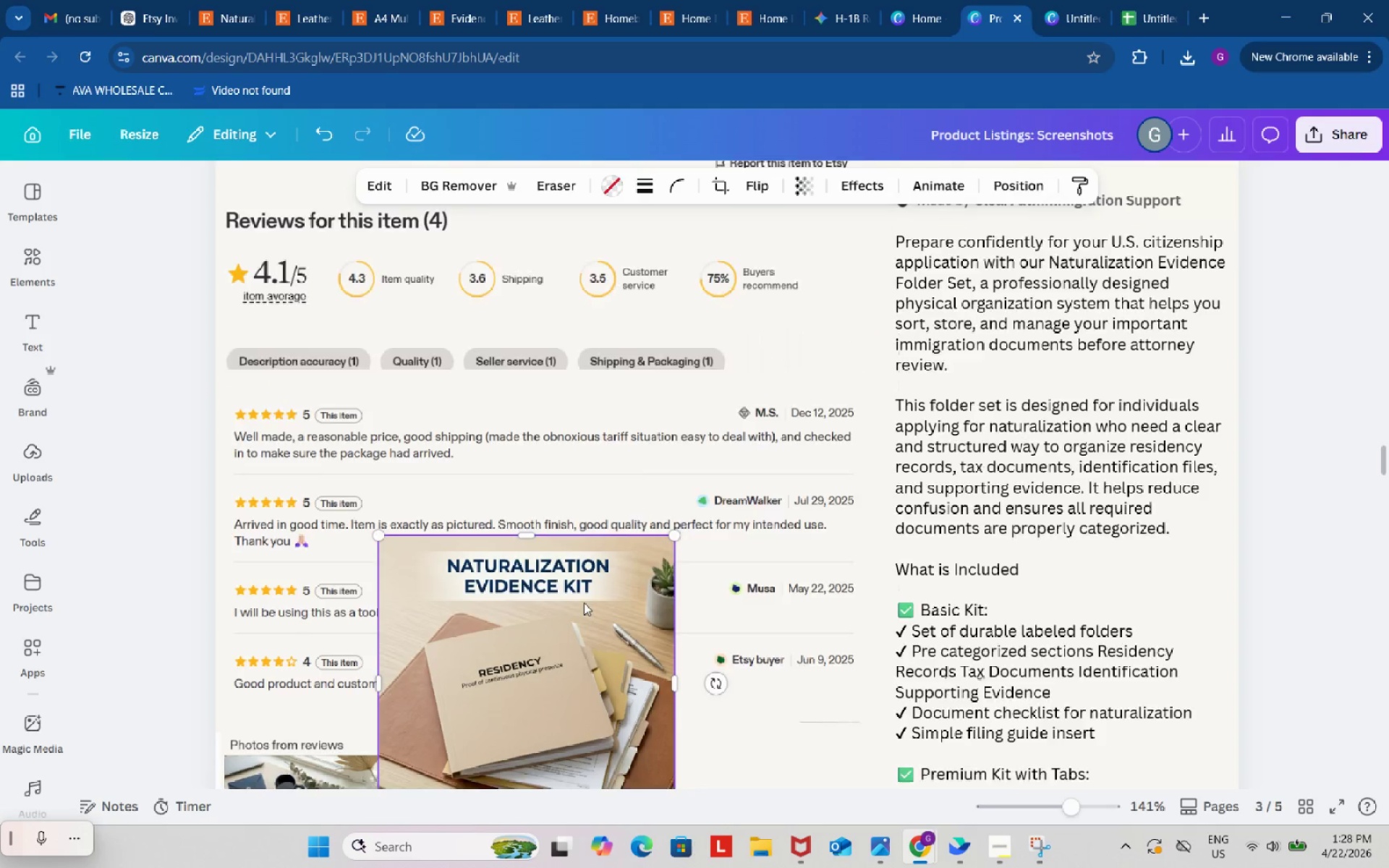 
scroll: coordinate [721, 553], scroll_direction: down, amount: 2.0
 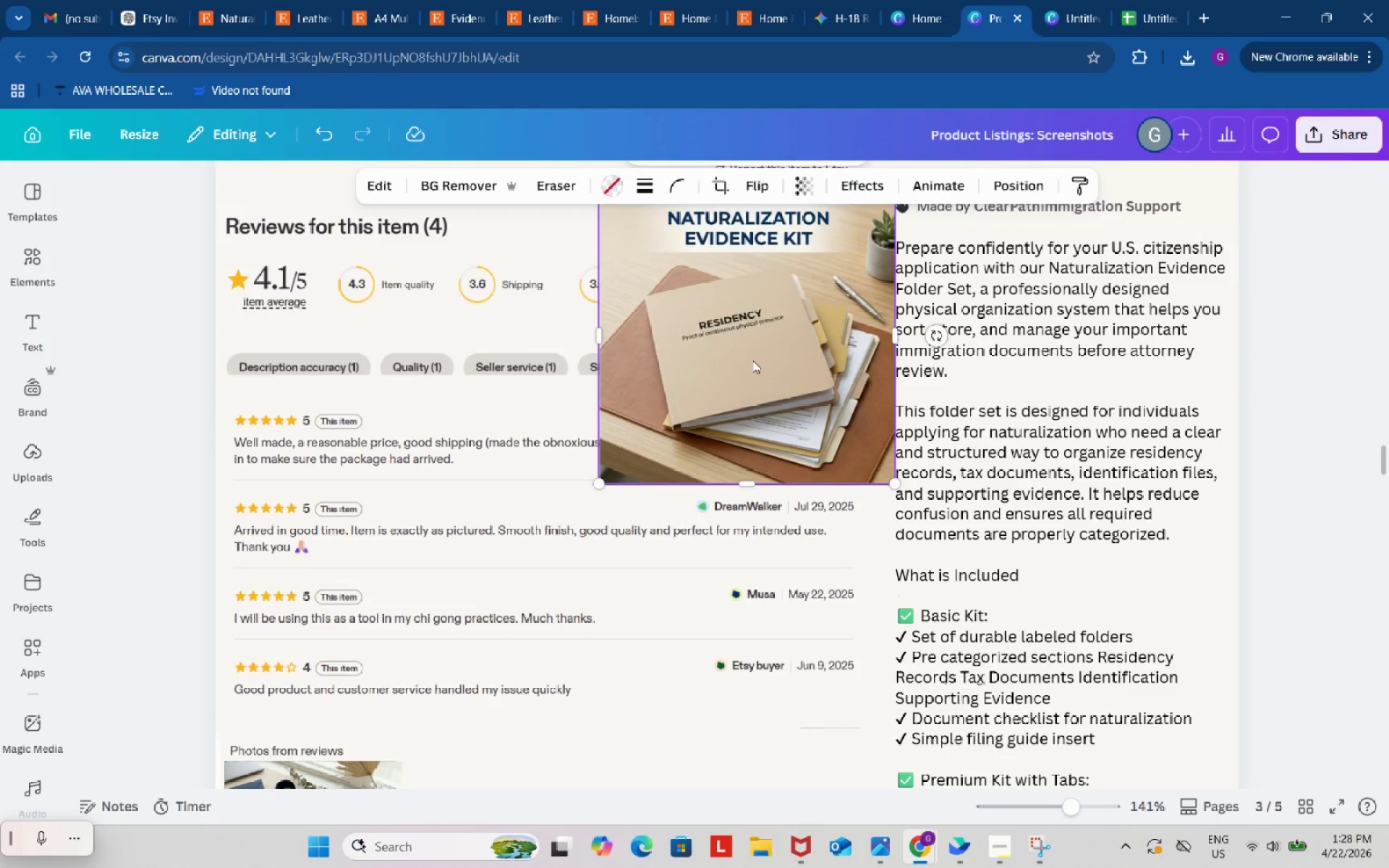 
left_click_drag(start_coordinate=[536, 444], to_coordinate=[382, 663])
 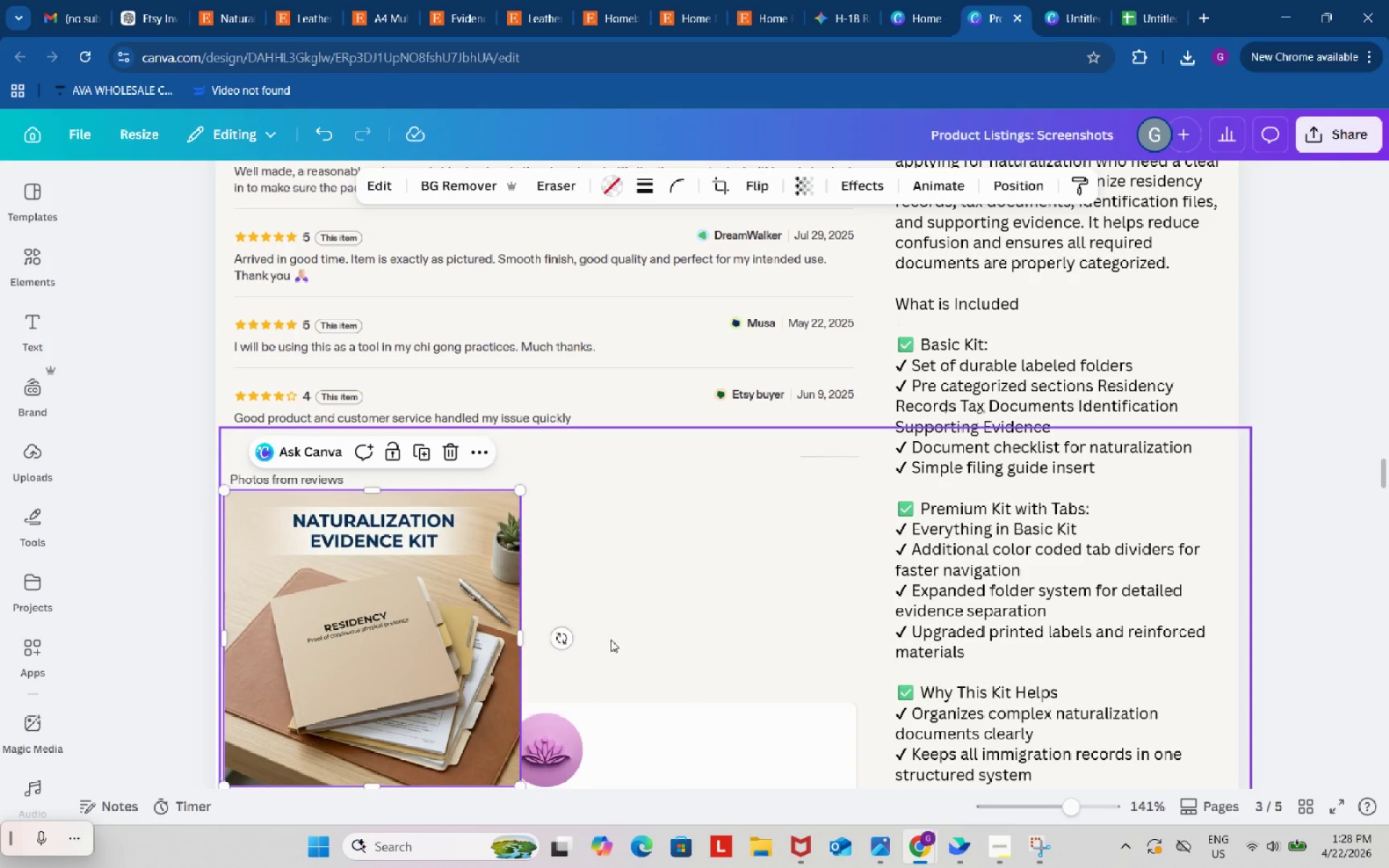 
scroll: coordinate [611, 639], scroll_direction: down, amount: 4.0
 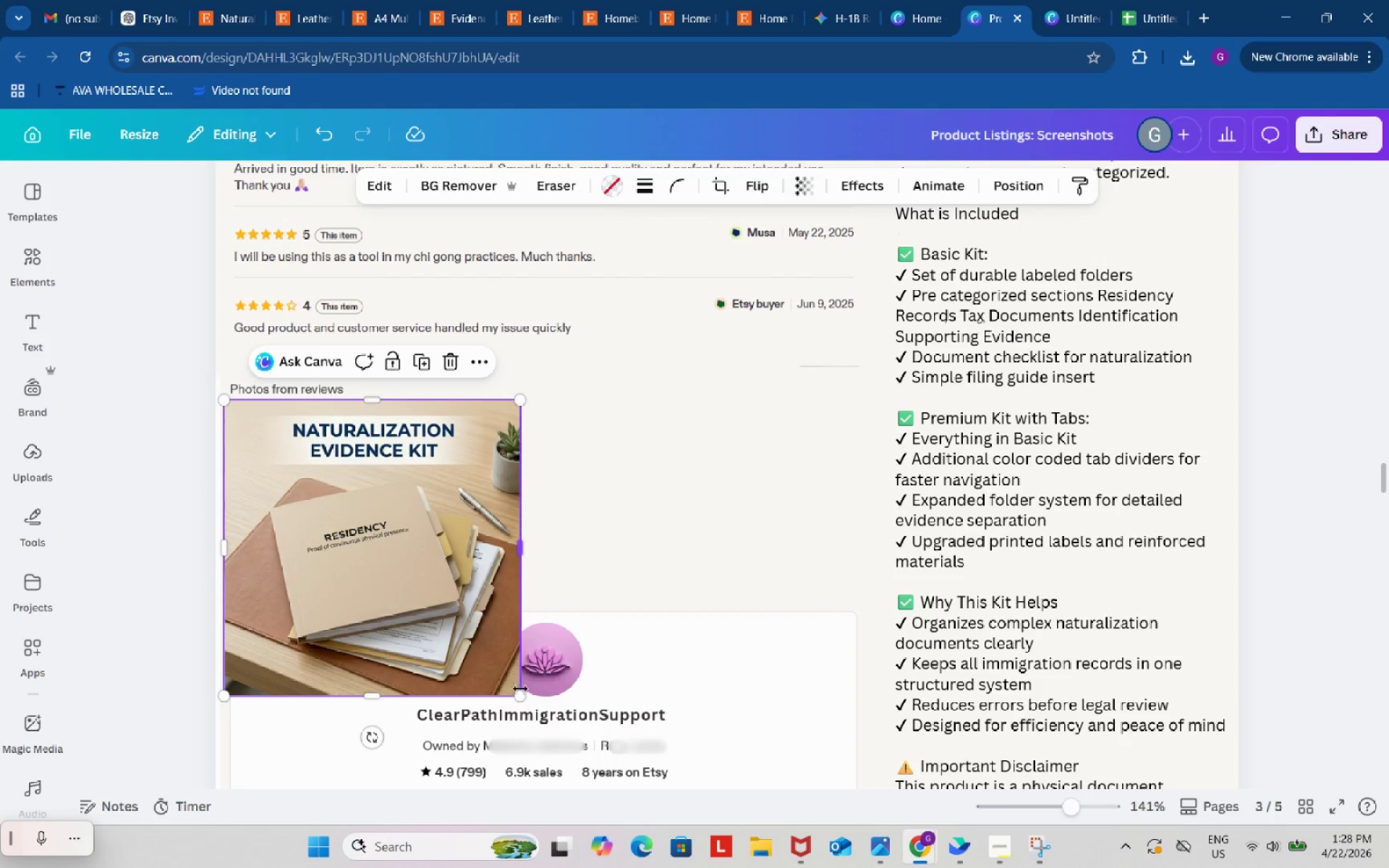 
left_click_drag(start_coordinate=[519, 694], to_coordinate=[407, 574])
 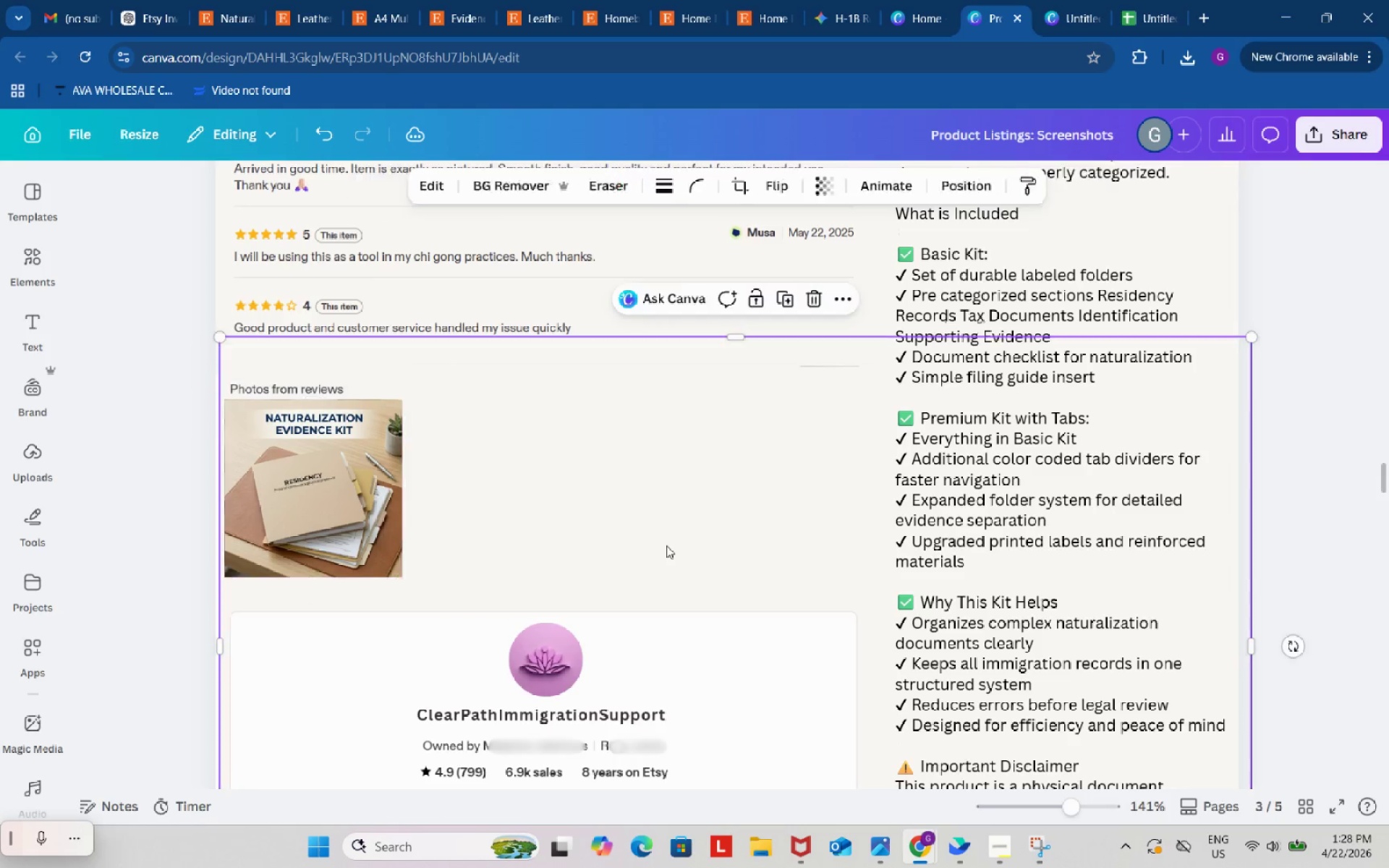 
left_click([666, 545])
 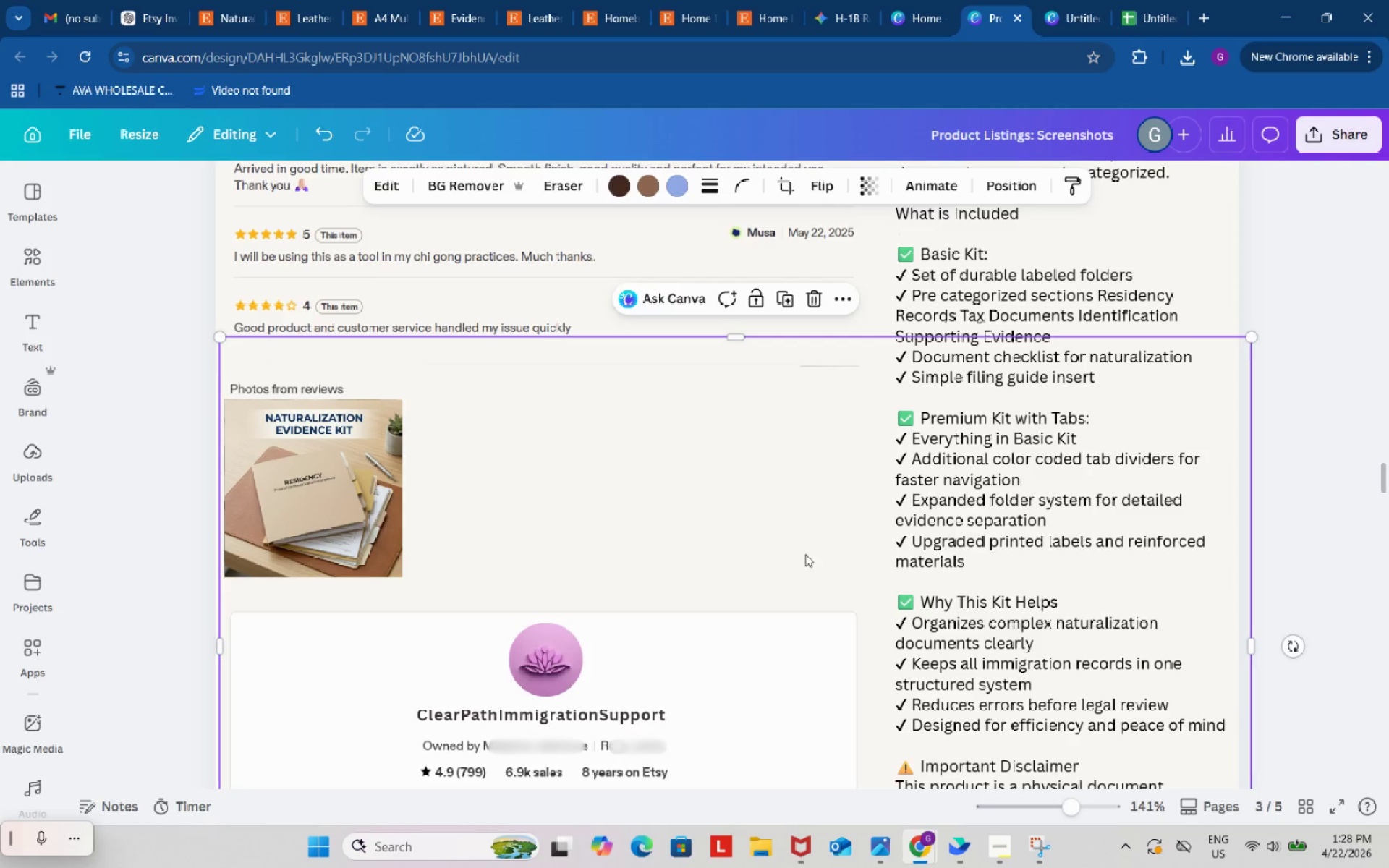 
scroll: coordinate [805, 556], scroll_direction: up, amount: 3.0
 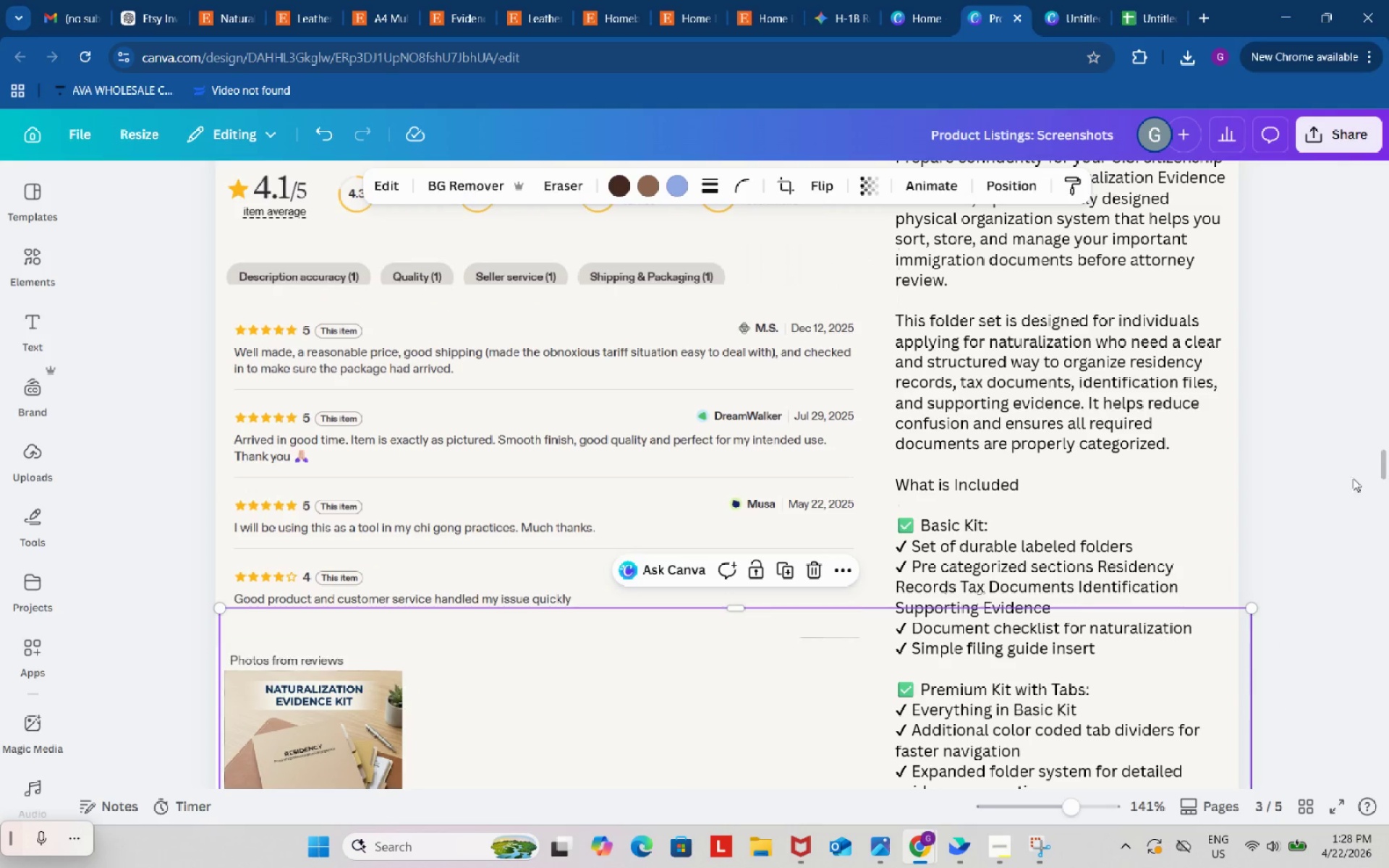 
left_click([1307, 447])
 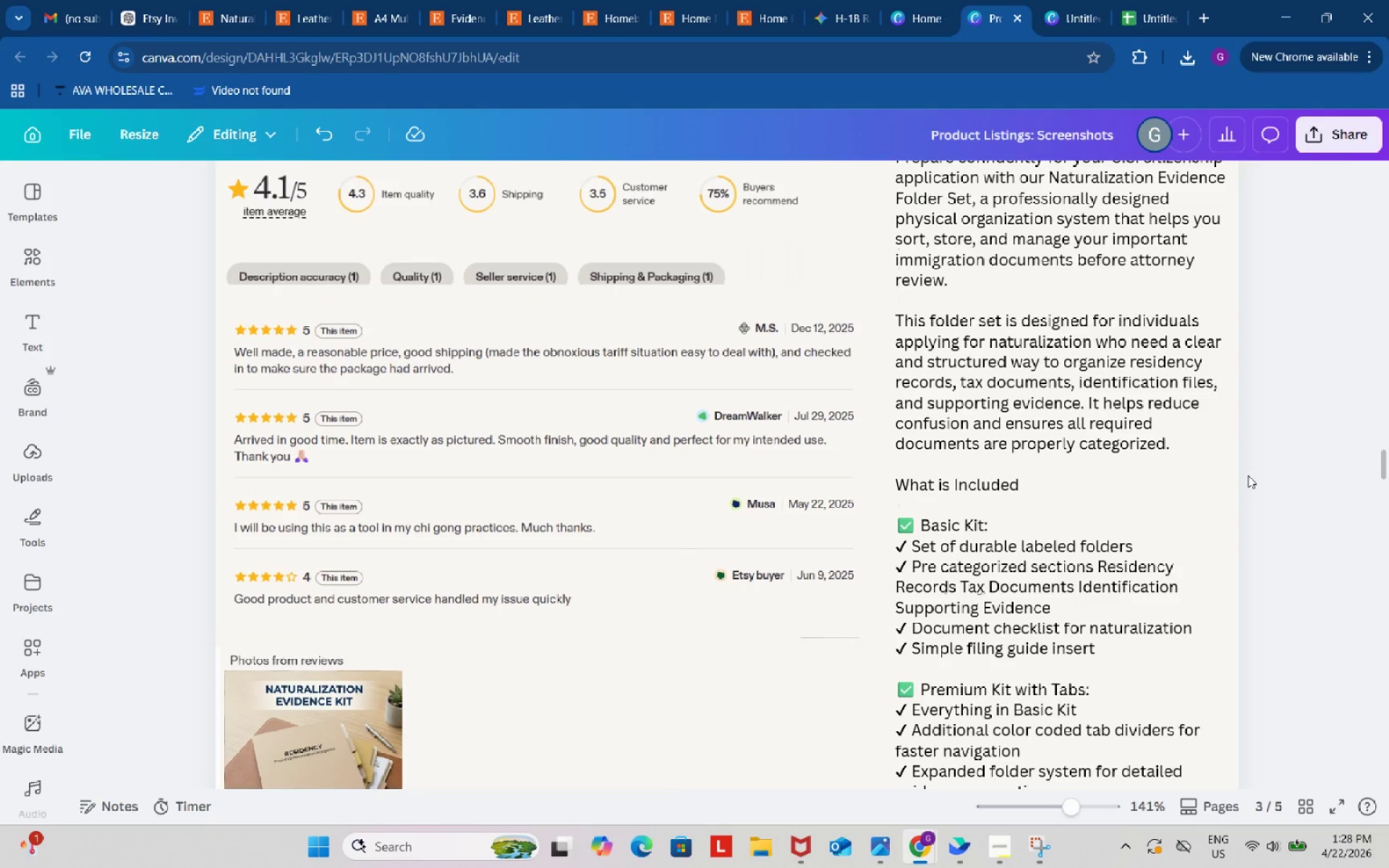 
scroll: coordinate [1248, 475], scroll_direction: up, amount: 8.0
 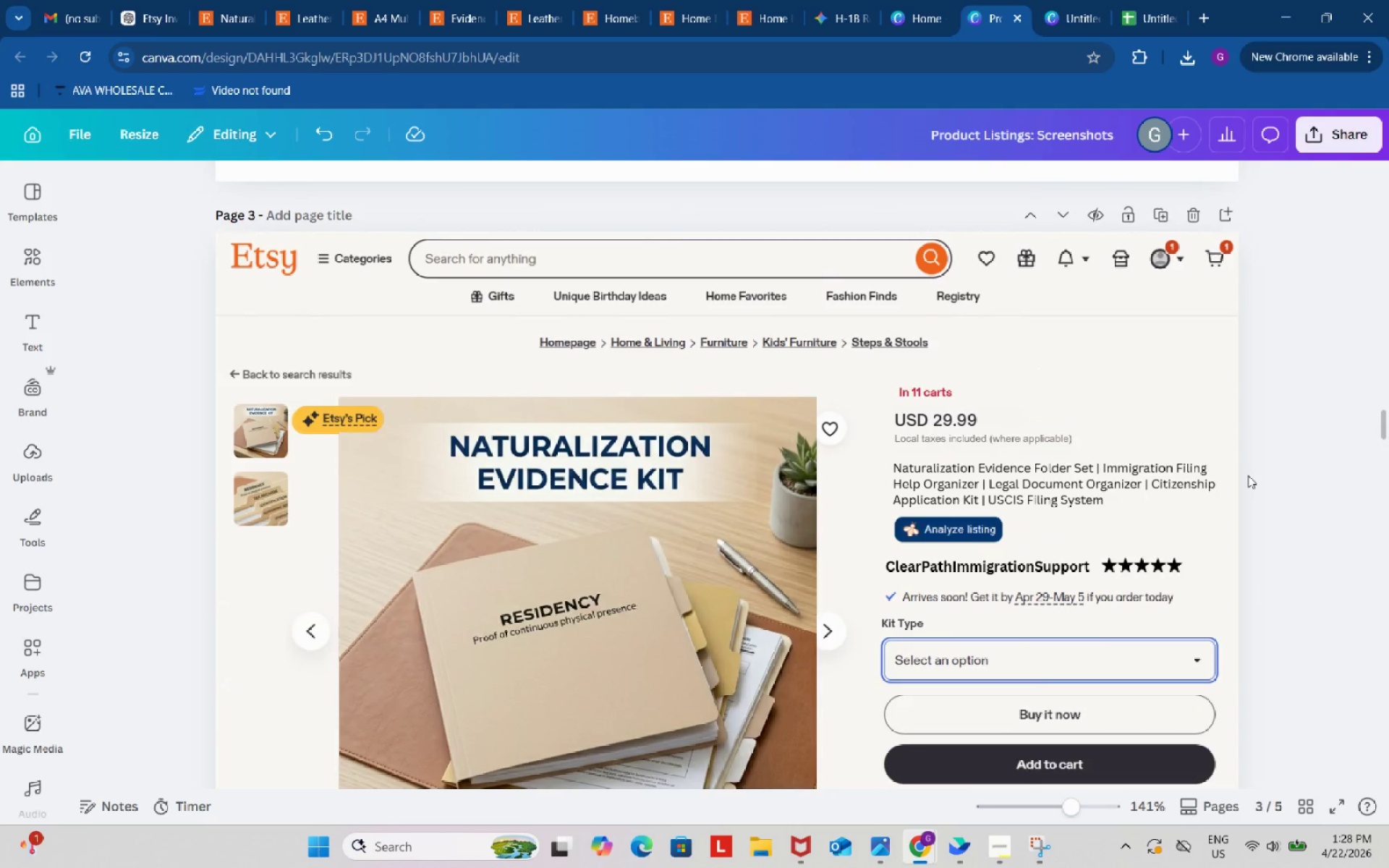 
scroll: coordinate [1248, 475], scroll_direction: down, amount: 27.0
 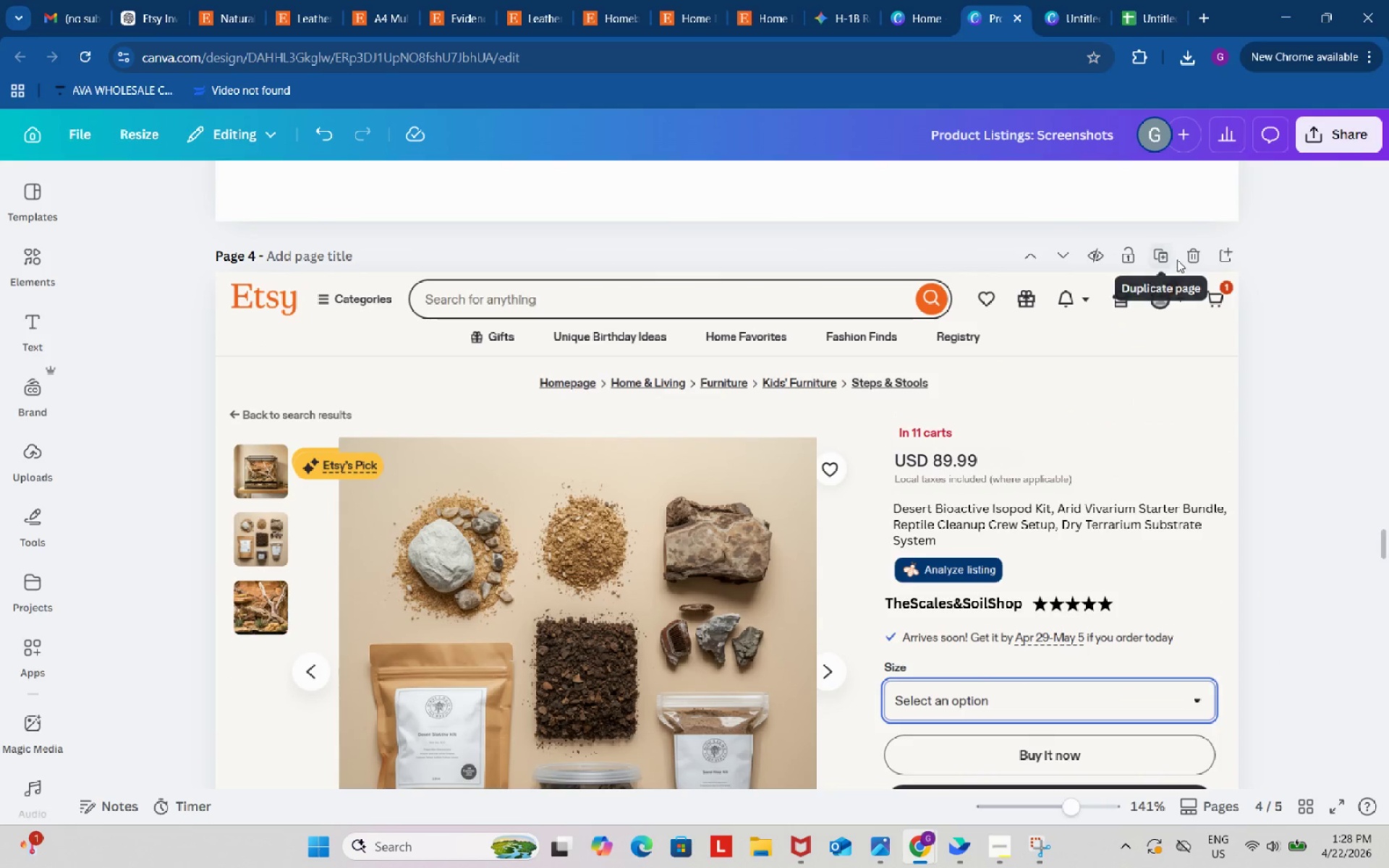 
mouse_move([1192, 257])
 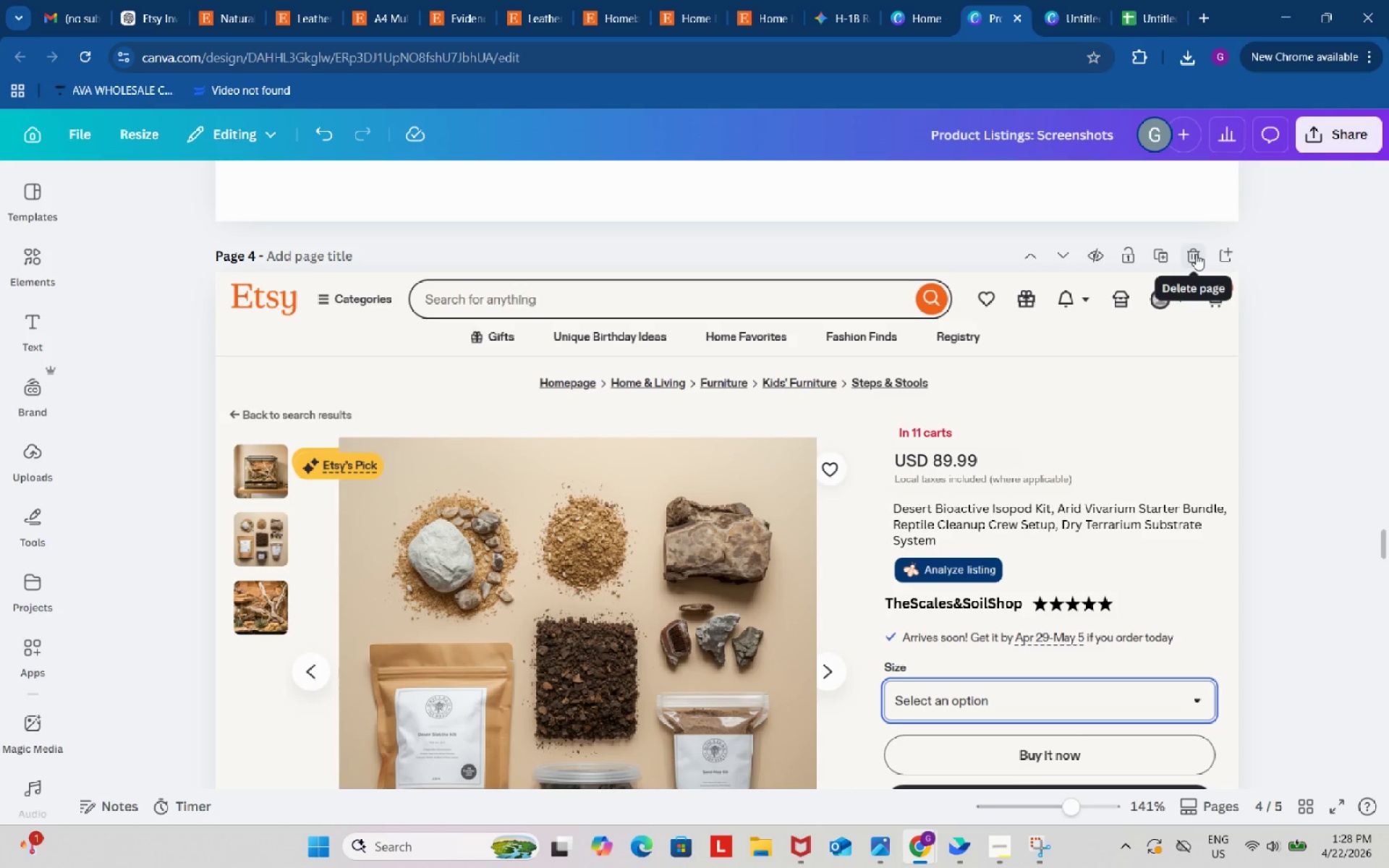 
left_click([1196, 254])
 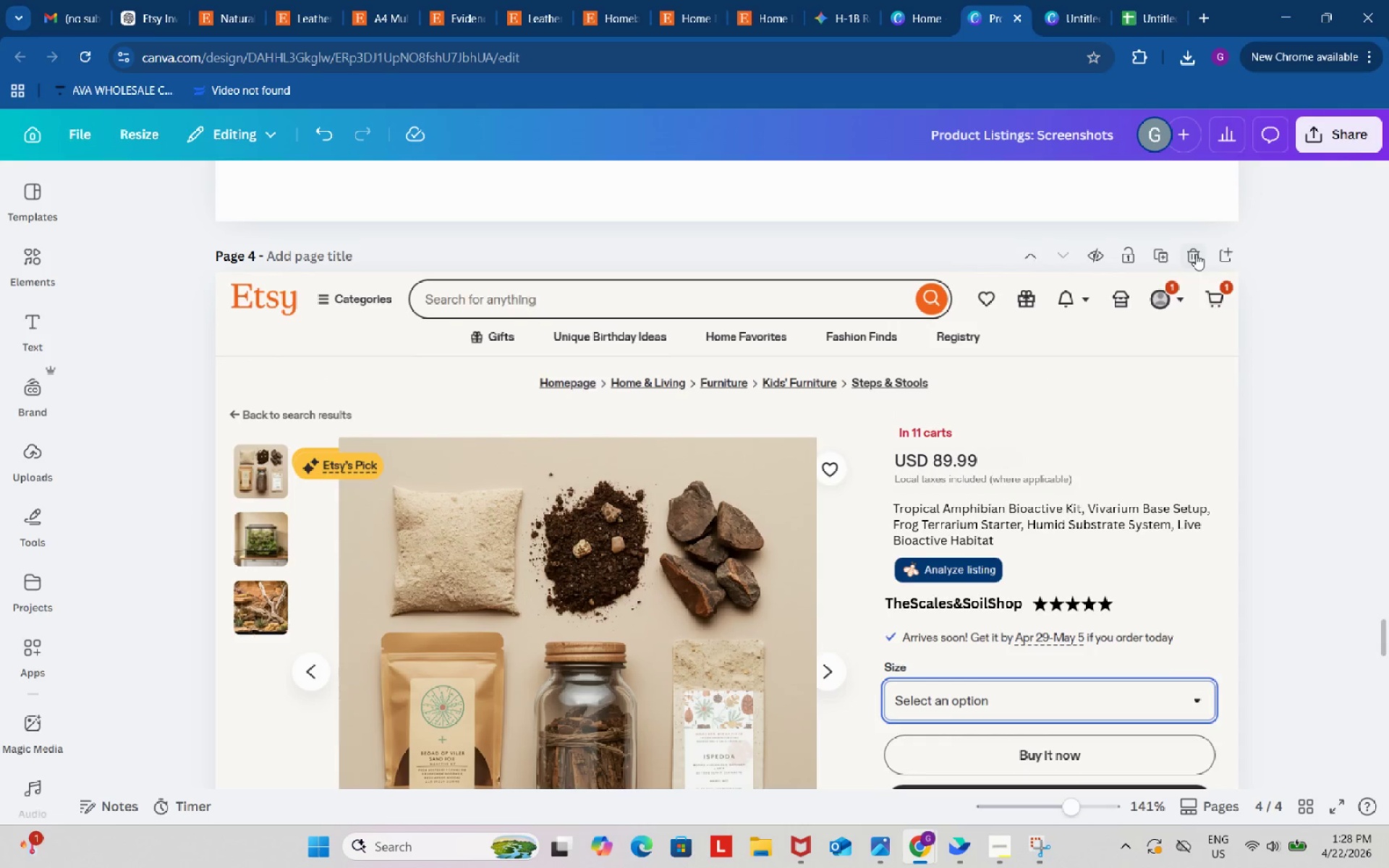 
left_click([1196, 254])
 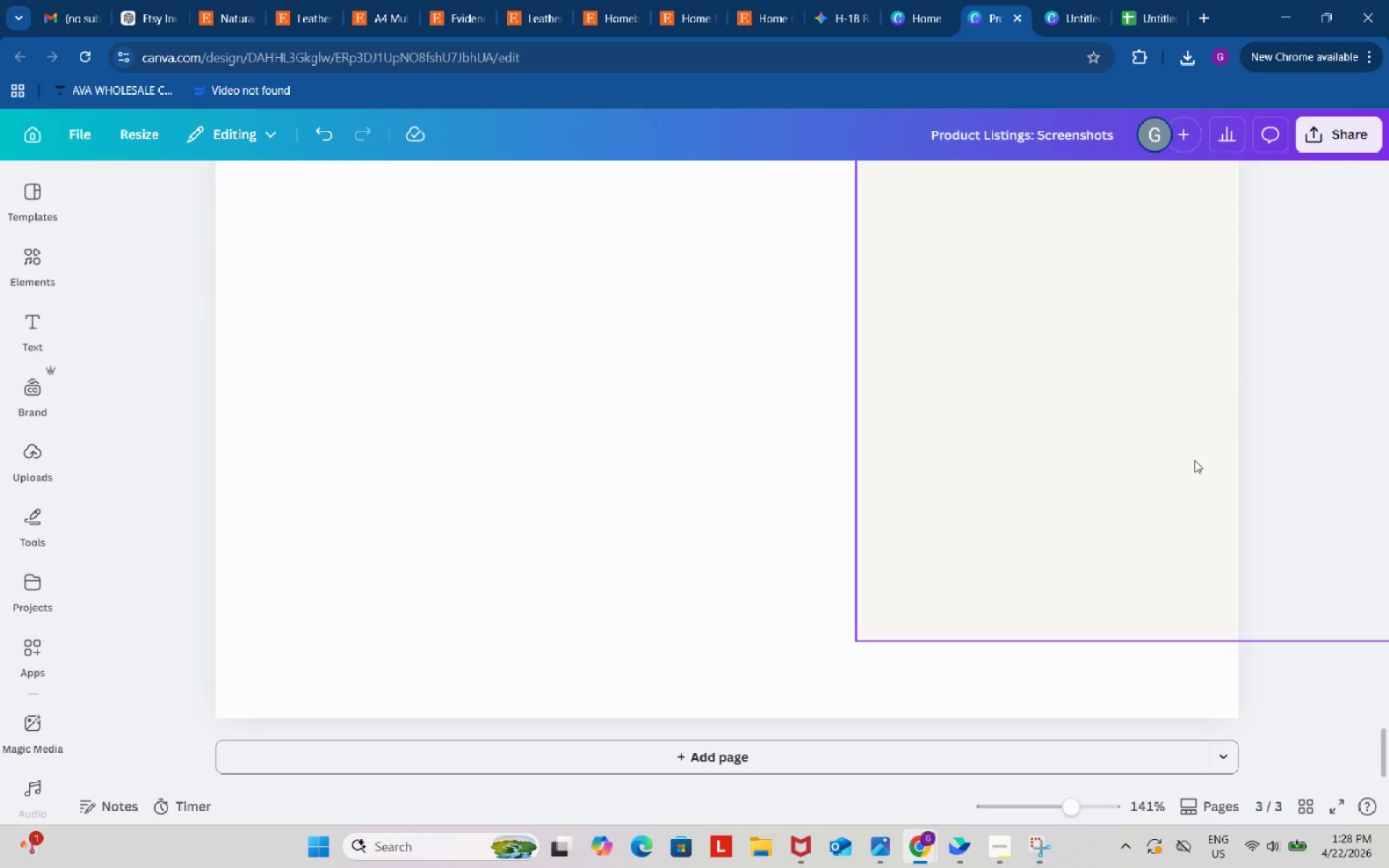 
left_click([1335, 385])
 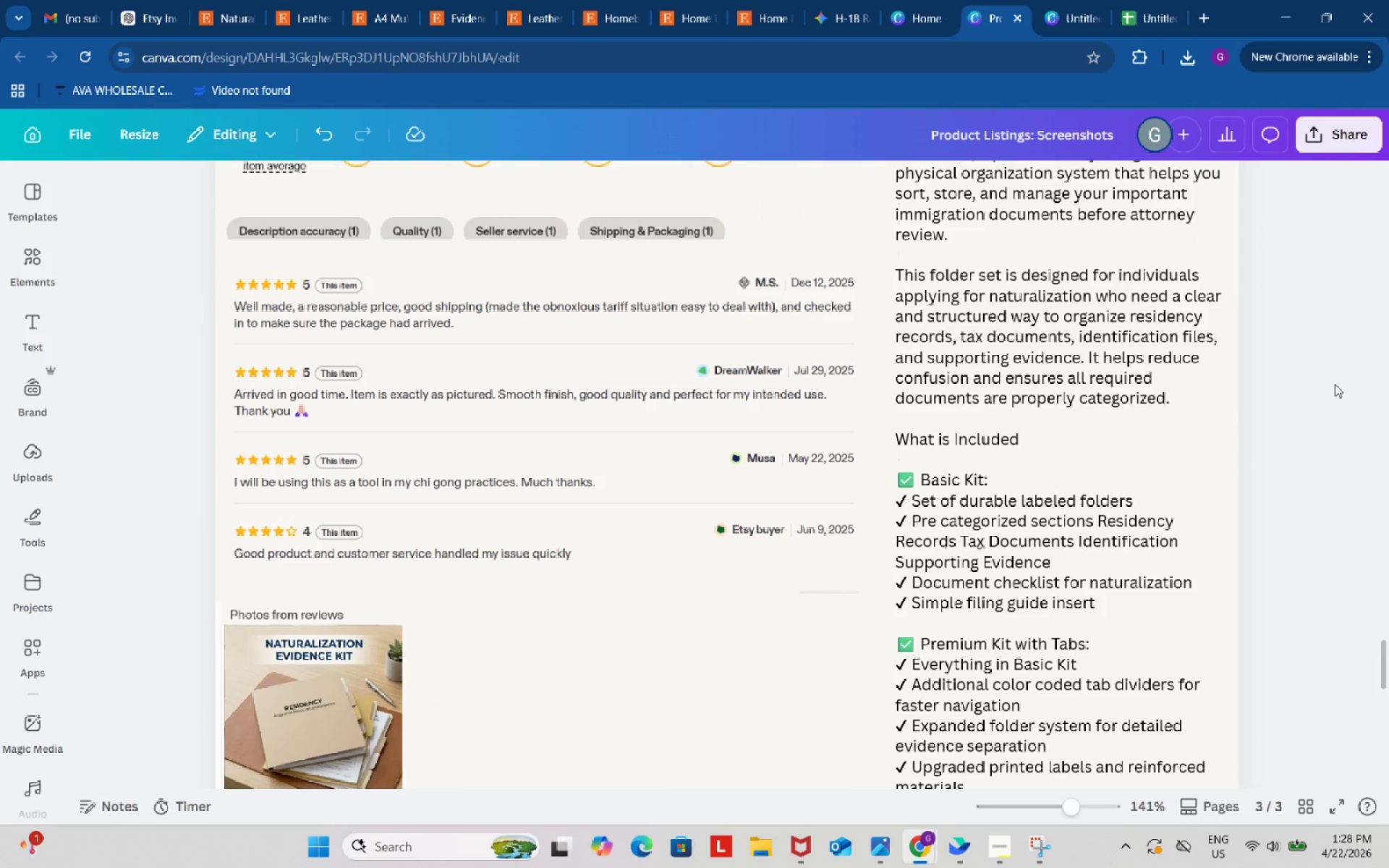 
scroll: coordinate [1335, 380], scroll_direction: up, amount: 19.0
 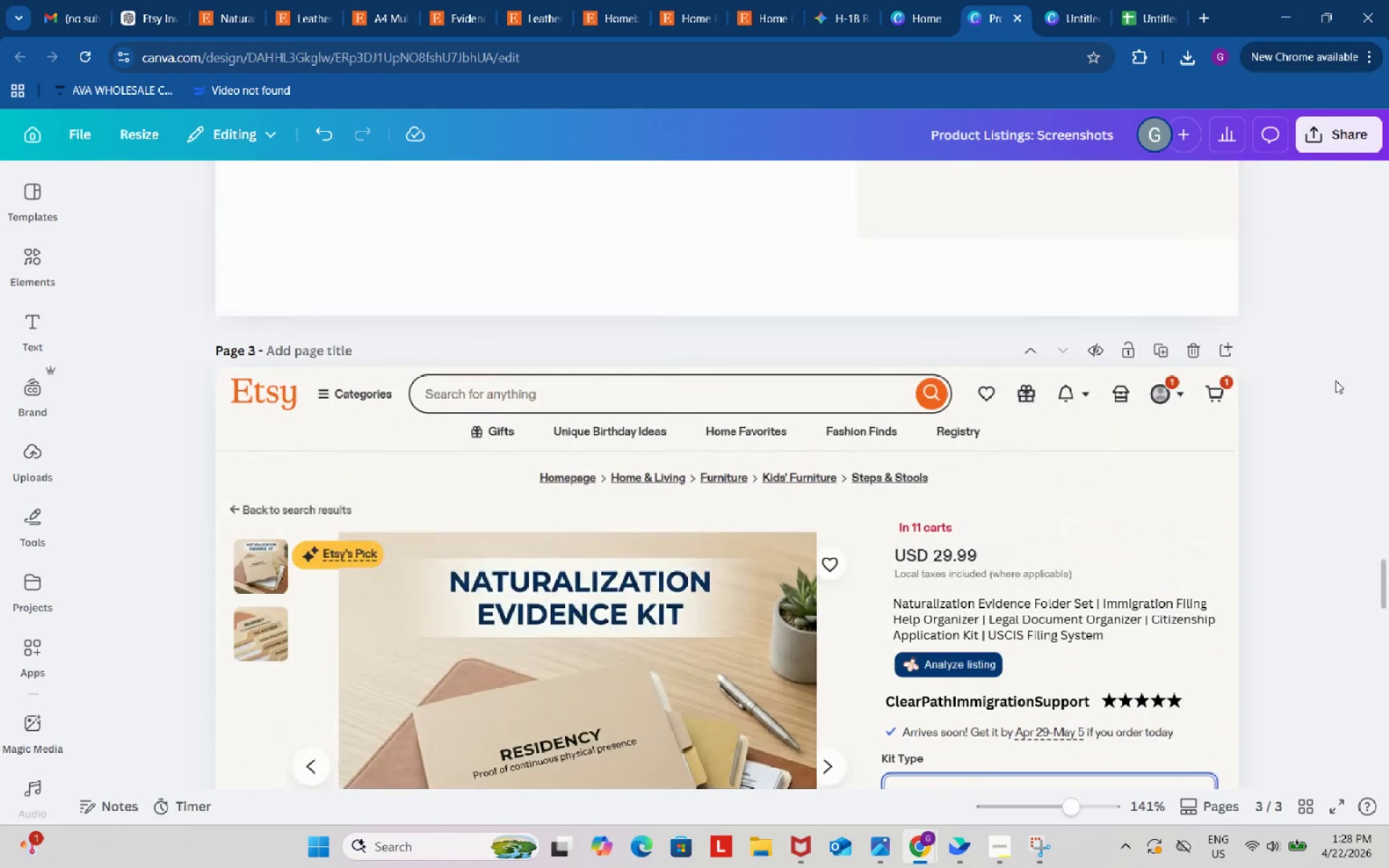 
left_click([1153, 0])
 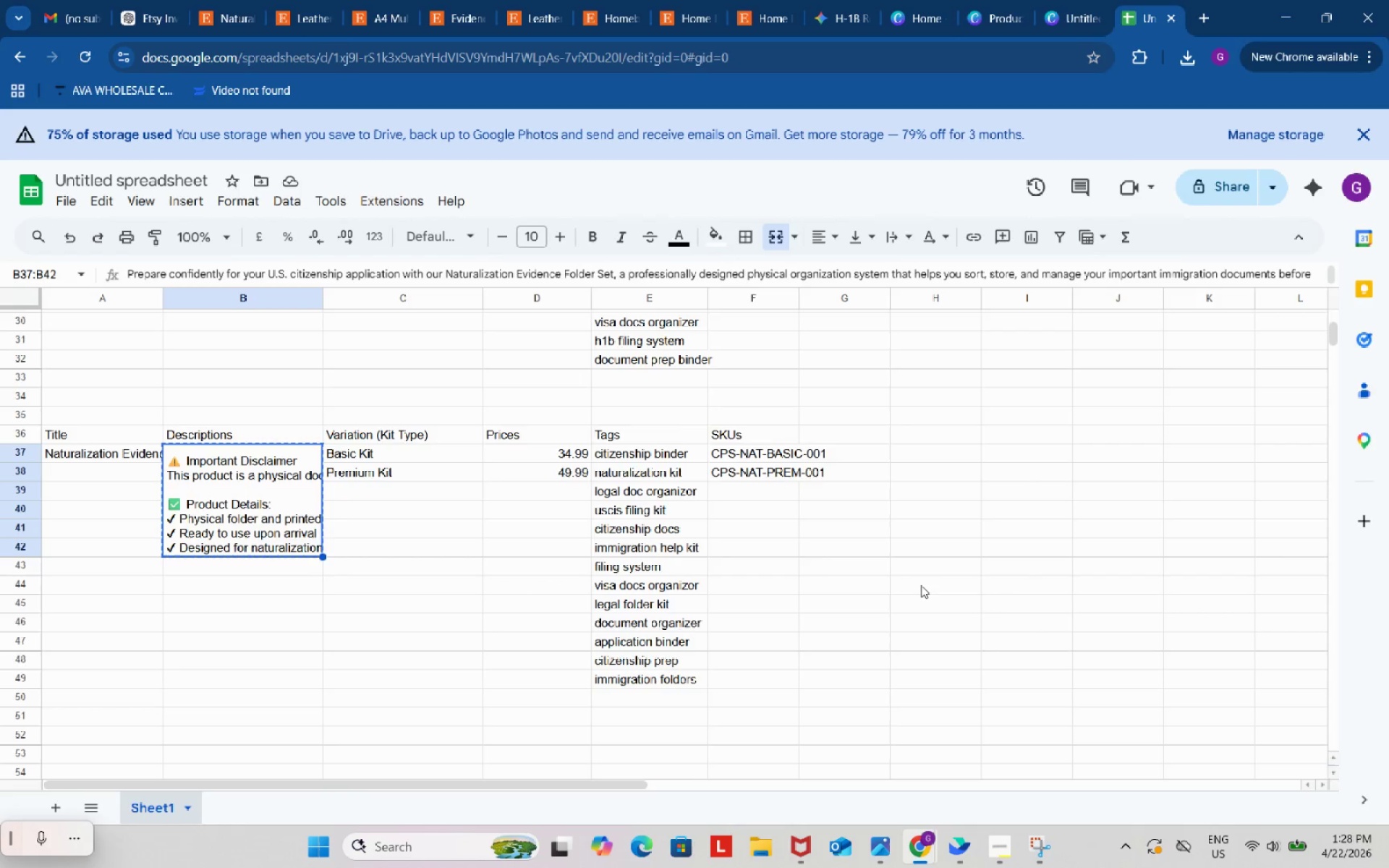 
scroll: coordinate [922, 585], scroll_direction: up, amount: 18.0
 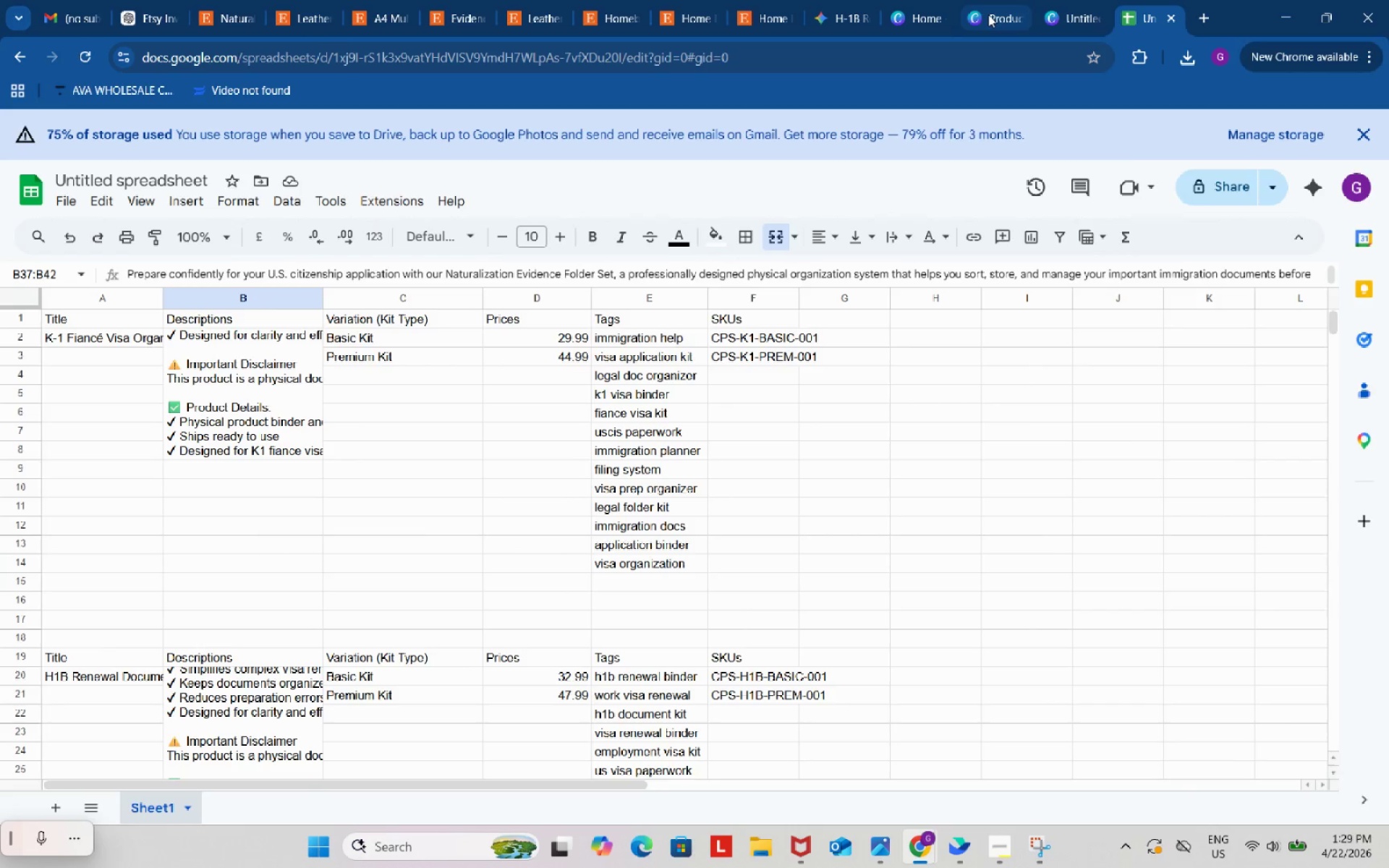 
left_click([1007, 0])
 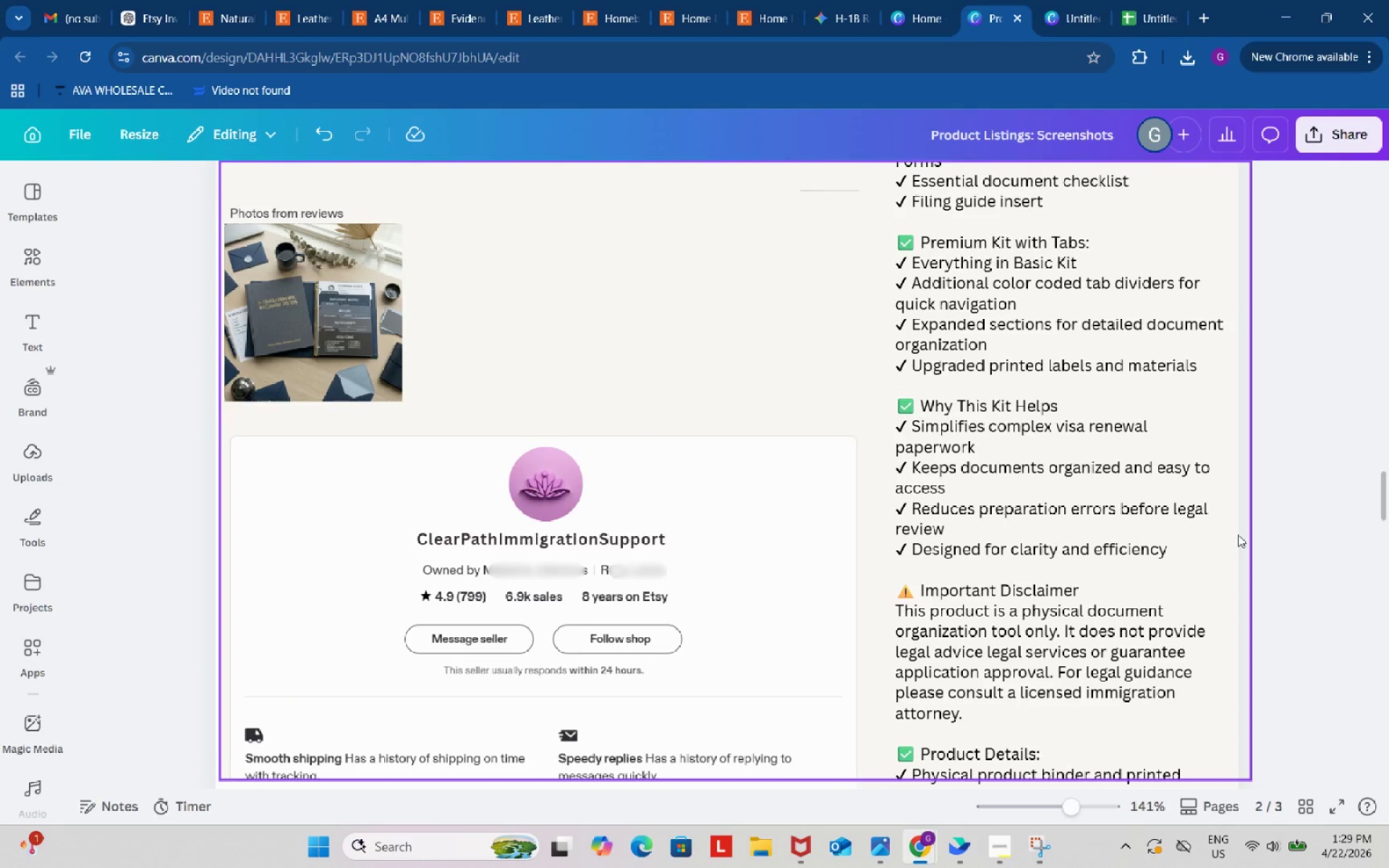 
scroll: coordinate [1239, 529], scroll_direction: up, amount: 11.0
 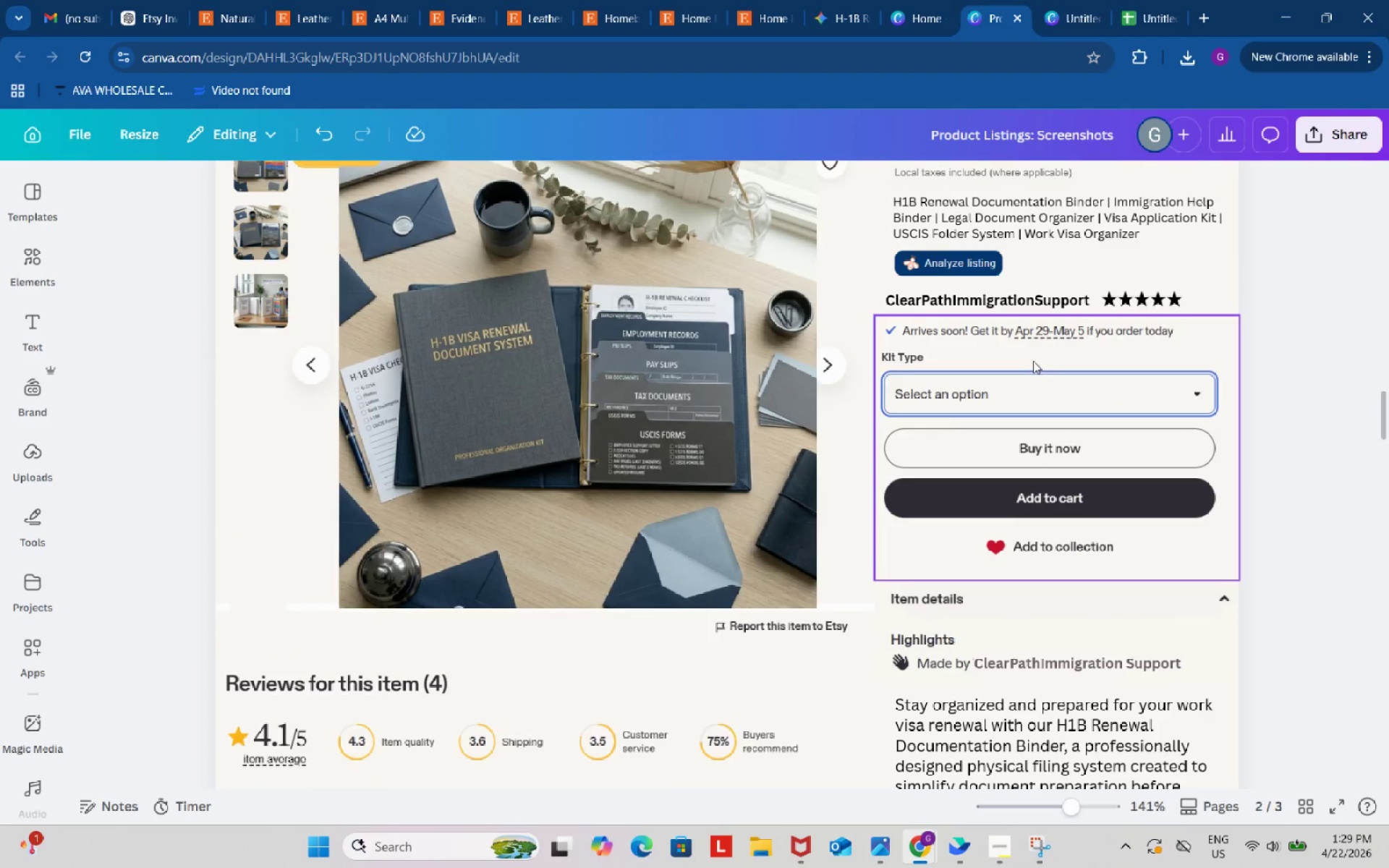 
left_click([948, 331])
 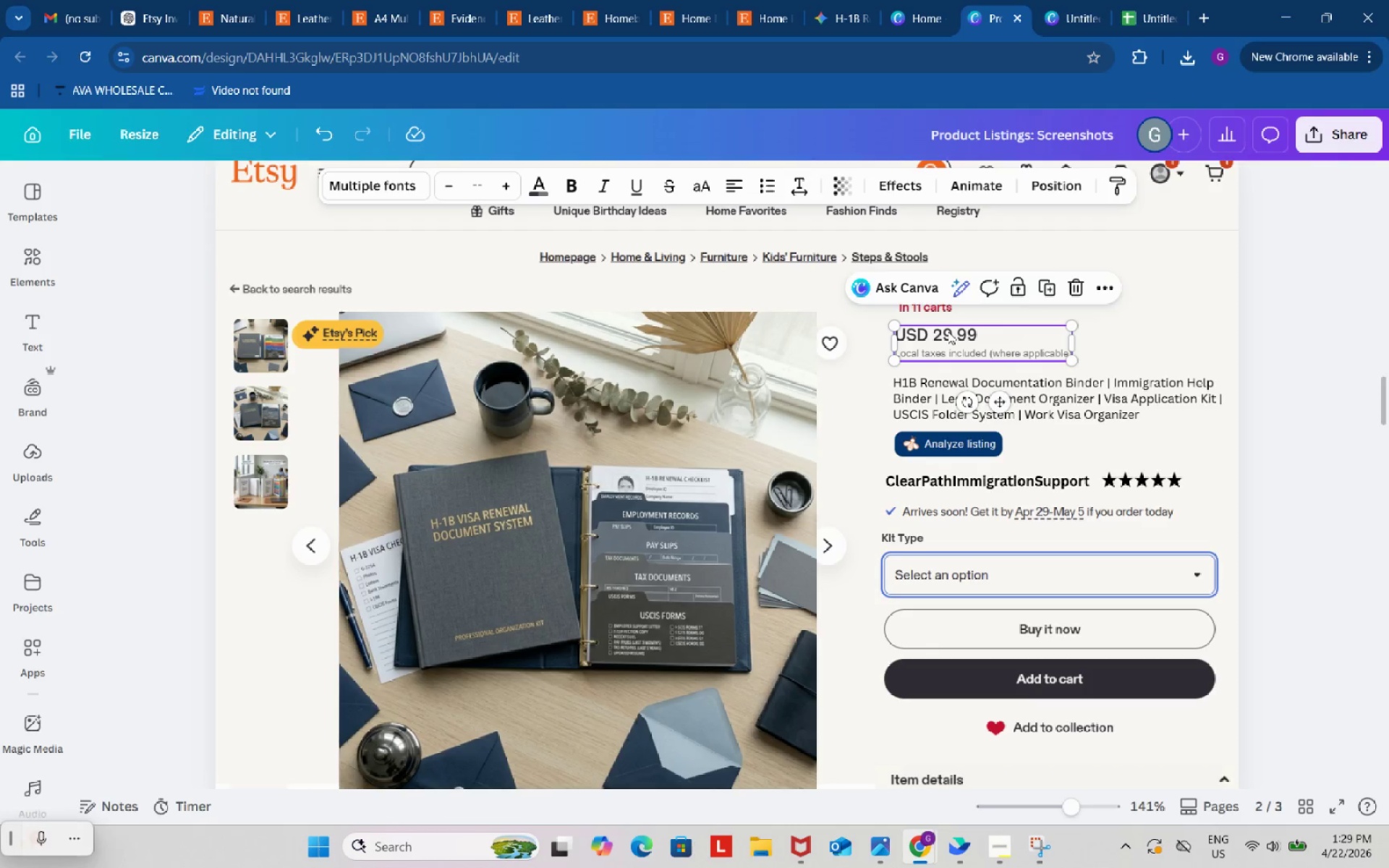 
scroll: coordinate [1038, 367], scroll_direction: up, amount: 2.0
 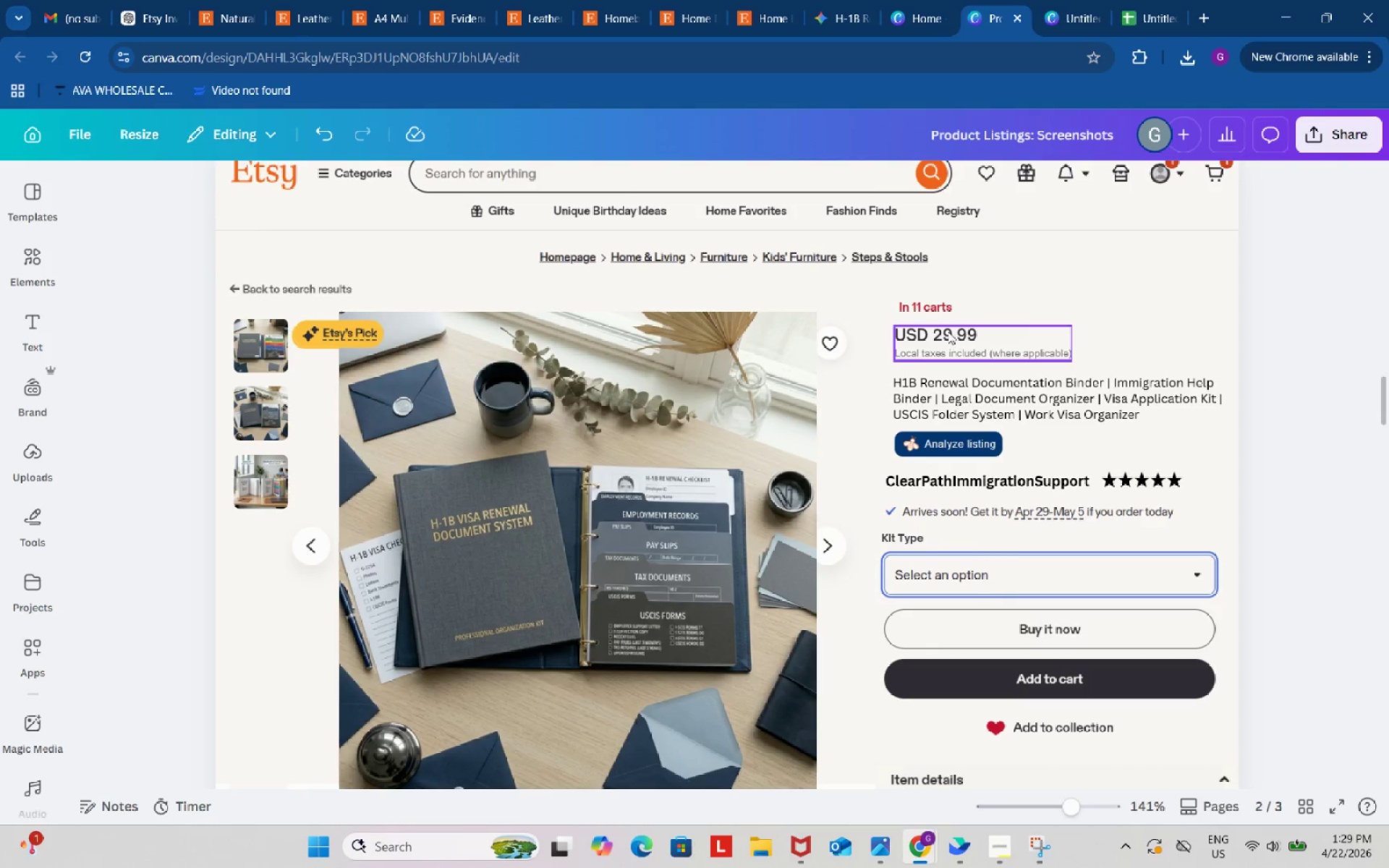 
double_click([948, 331])
 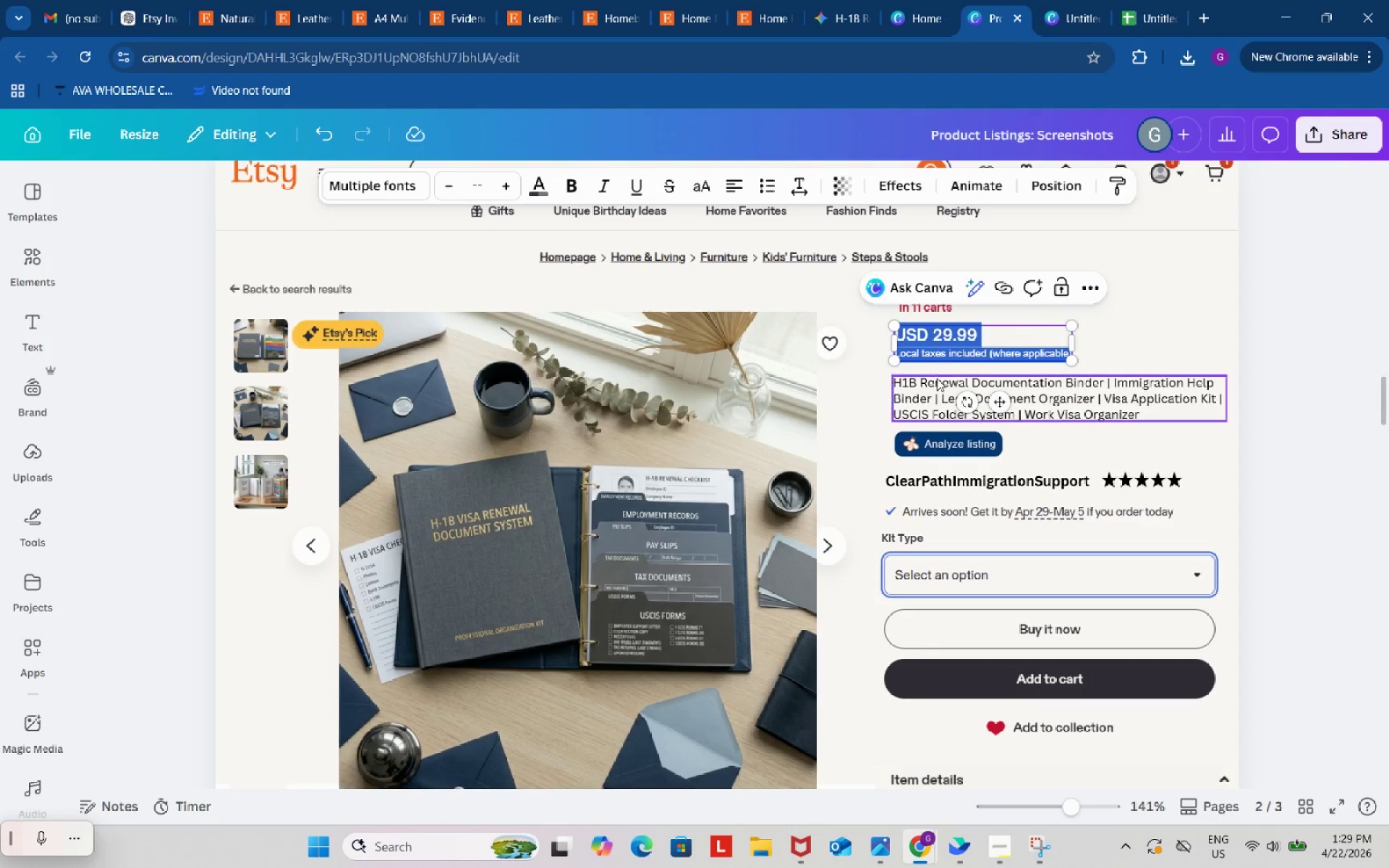 
left_click([955, 328])
 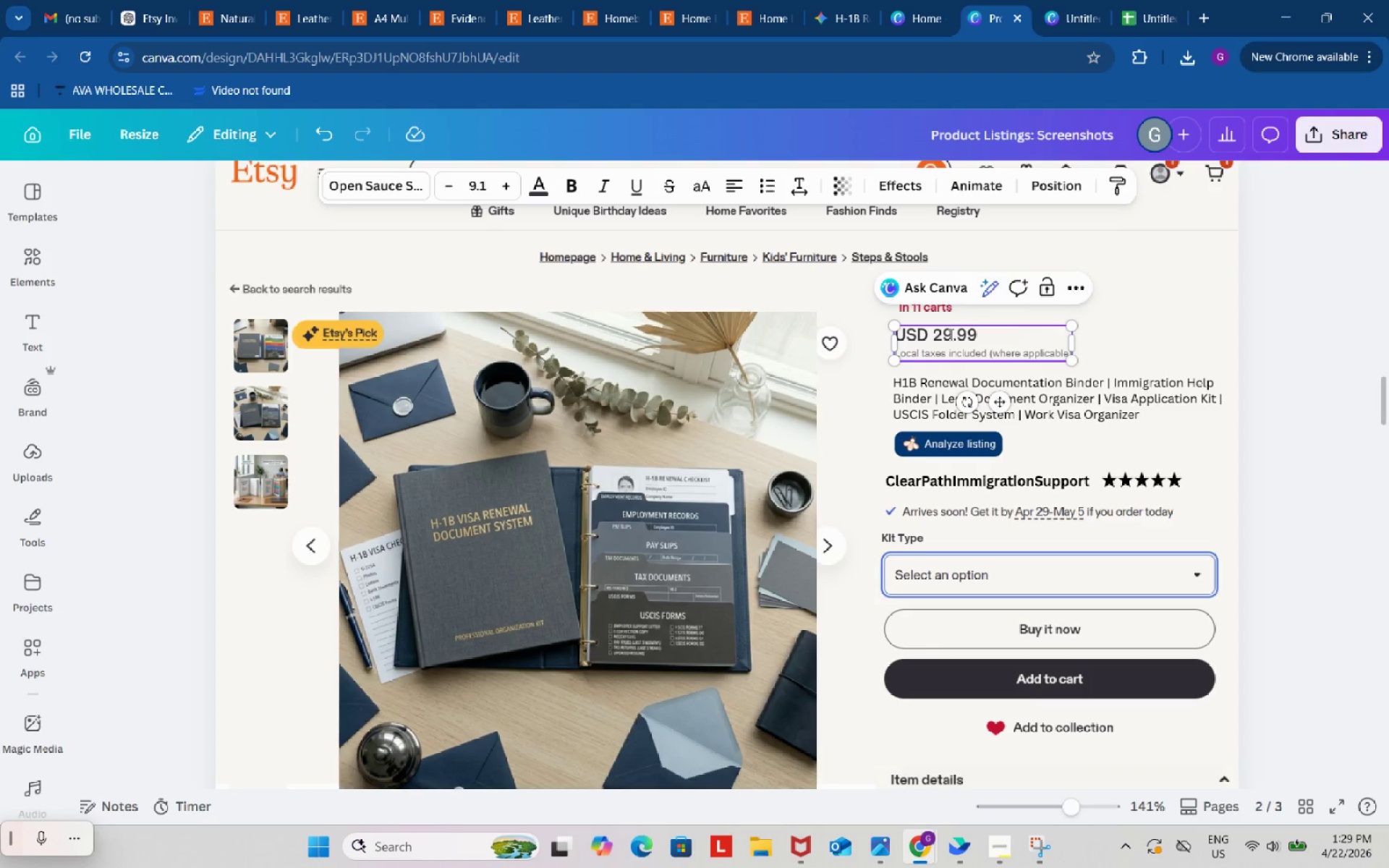 
left_click([950, 334])
 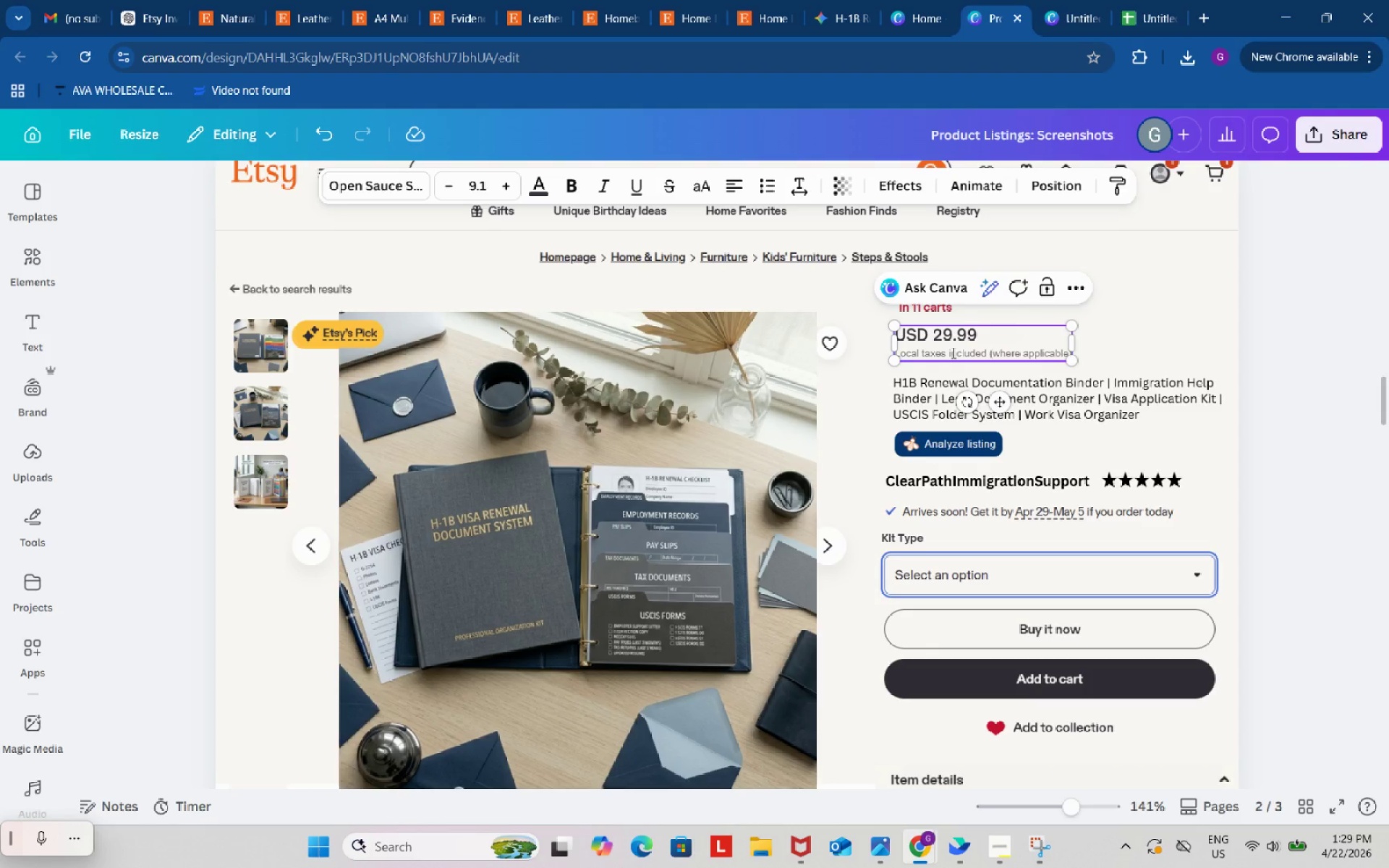 
key(Backspace)
 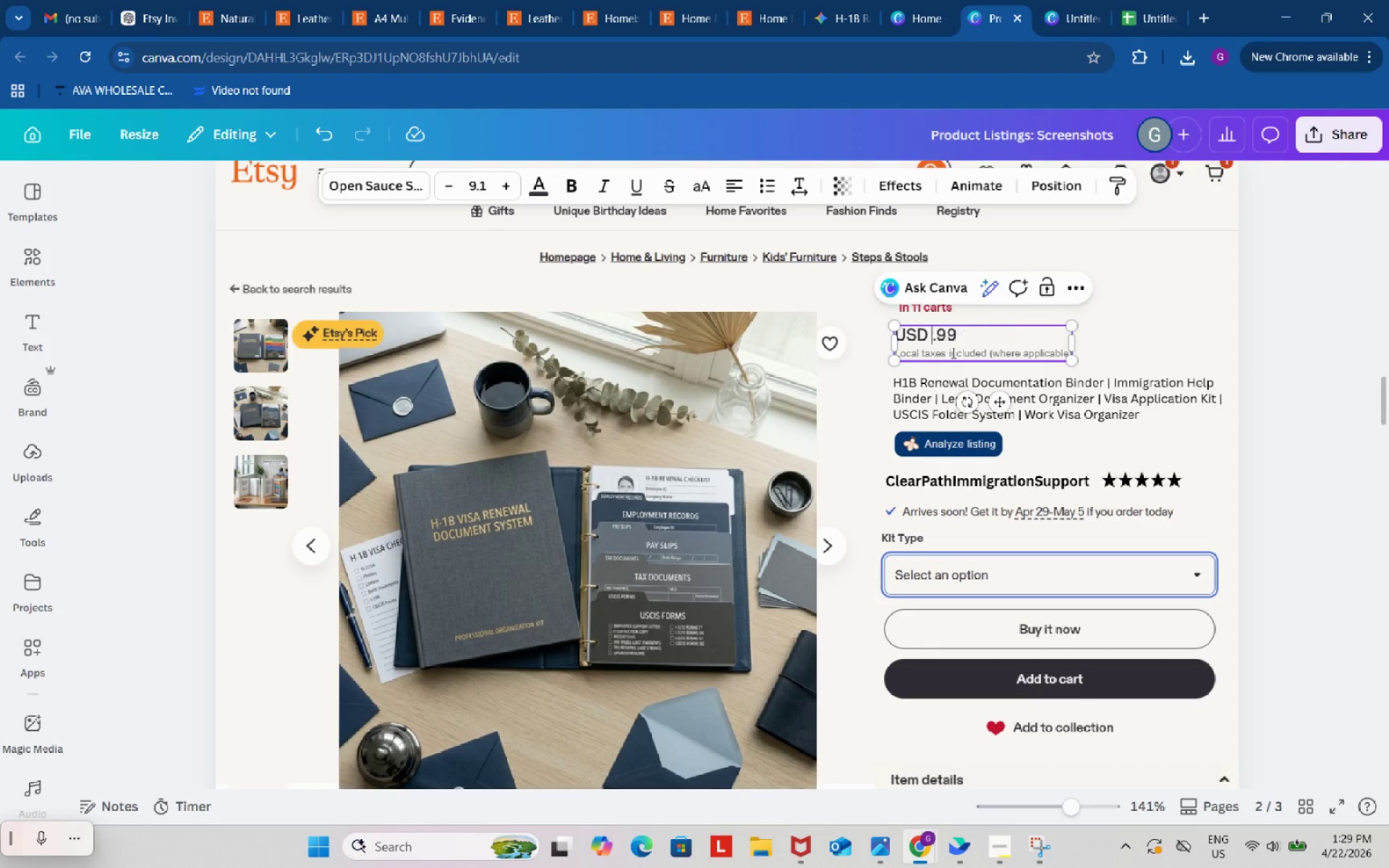 
key(Backspace)
 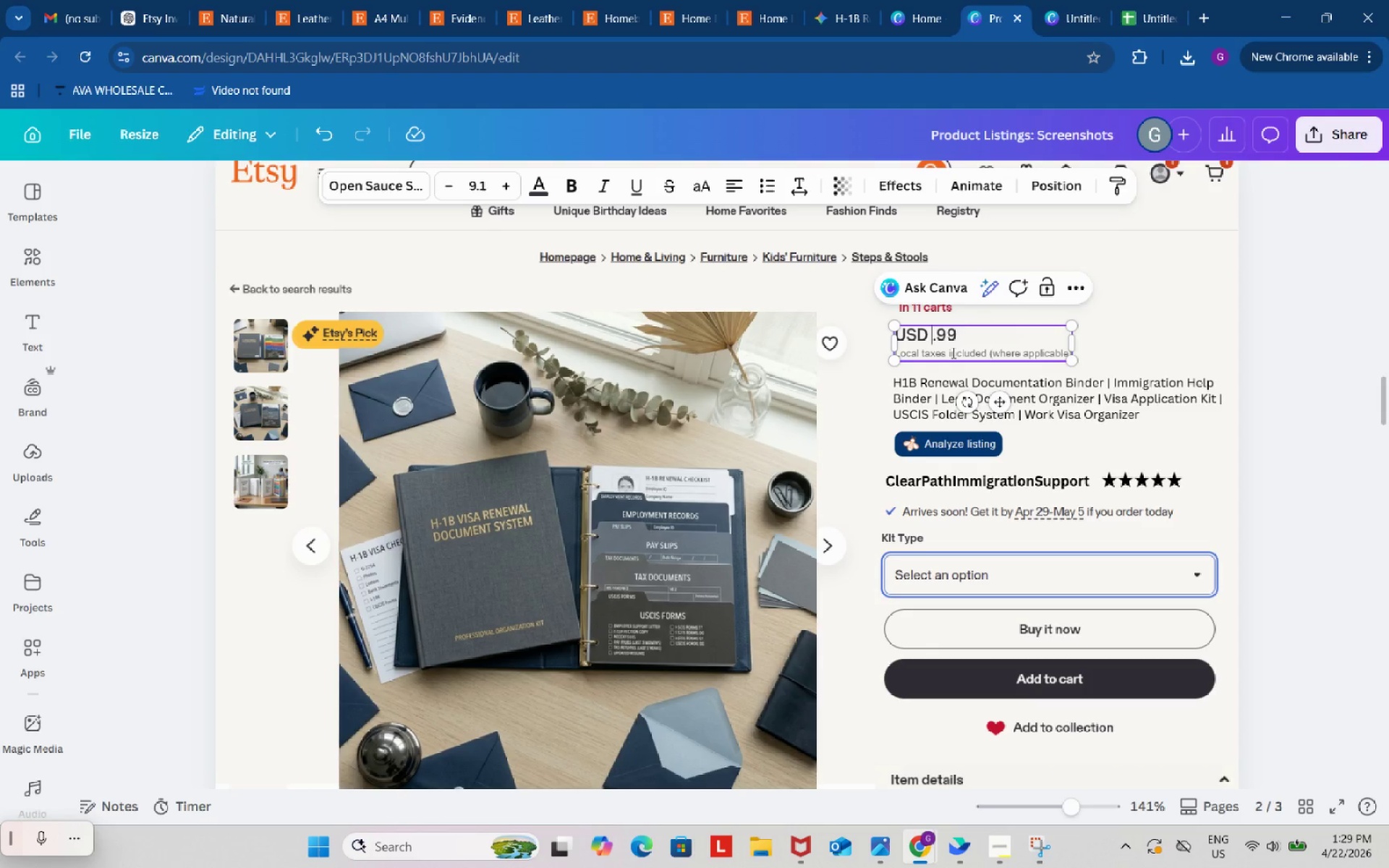 
key(Numpad3)
 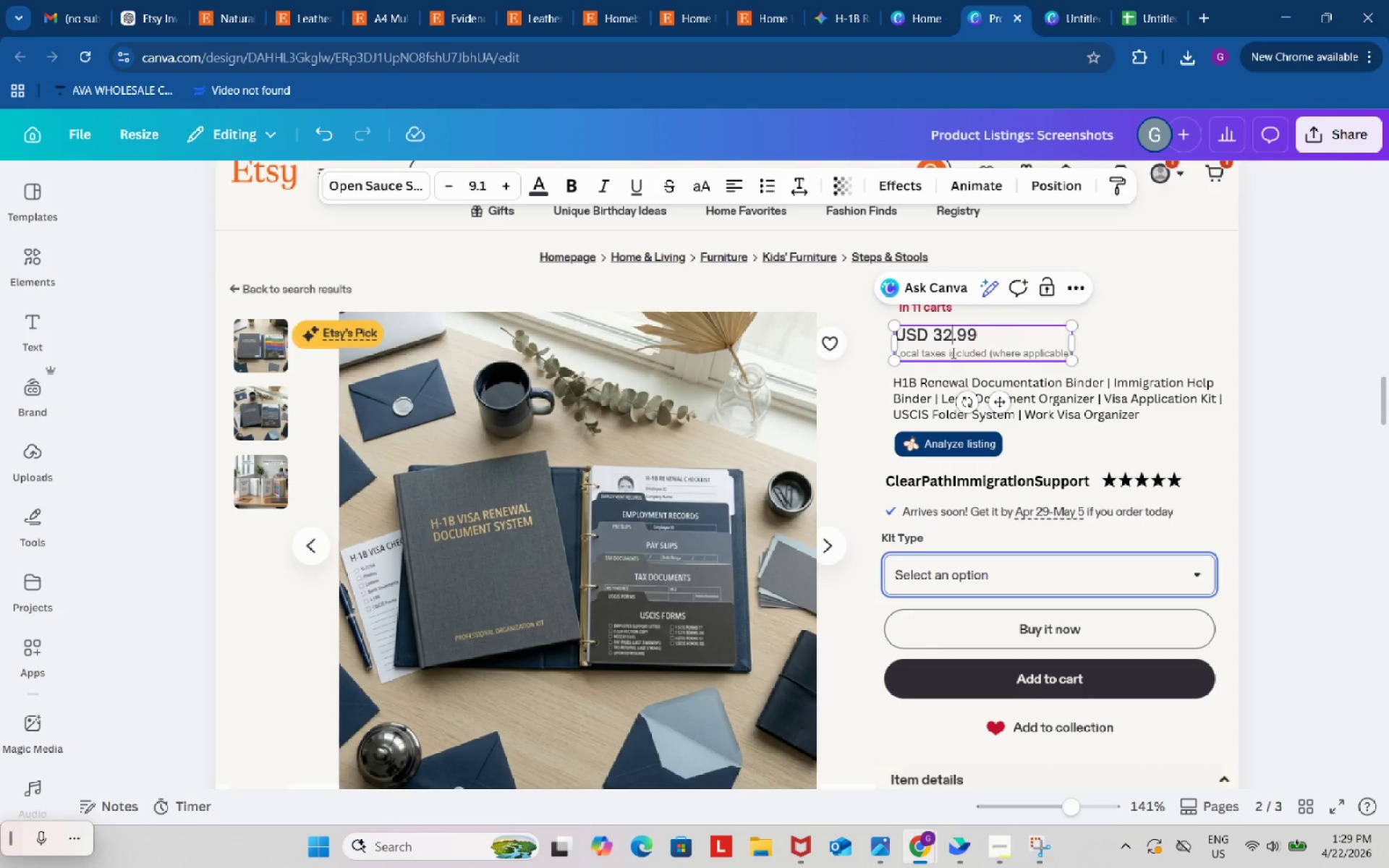 
key(Numpad2)
 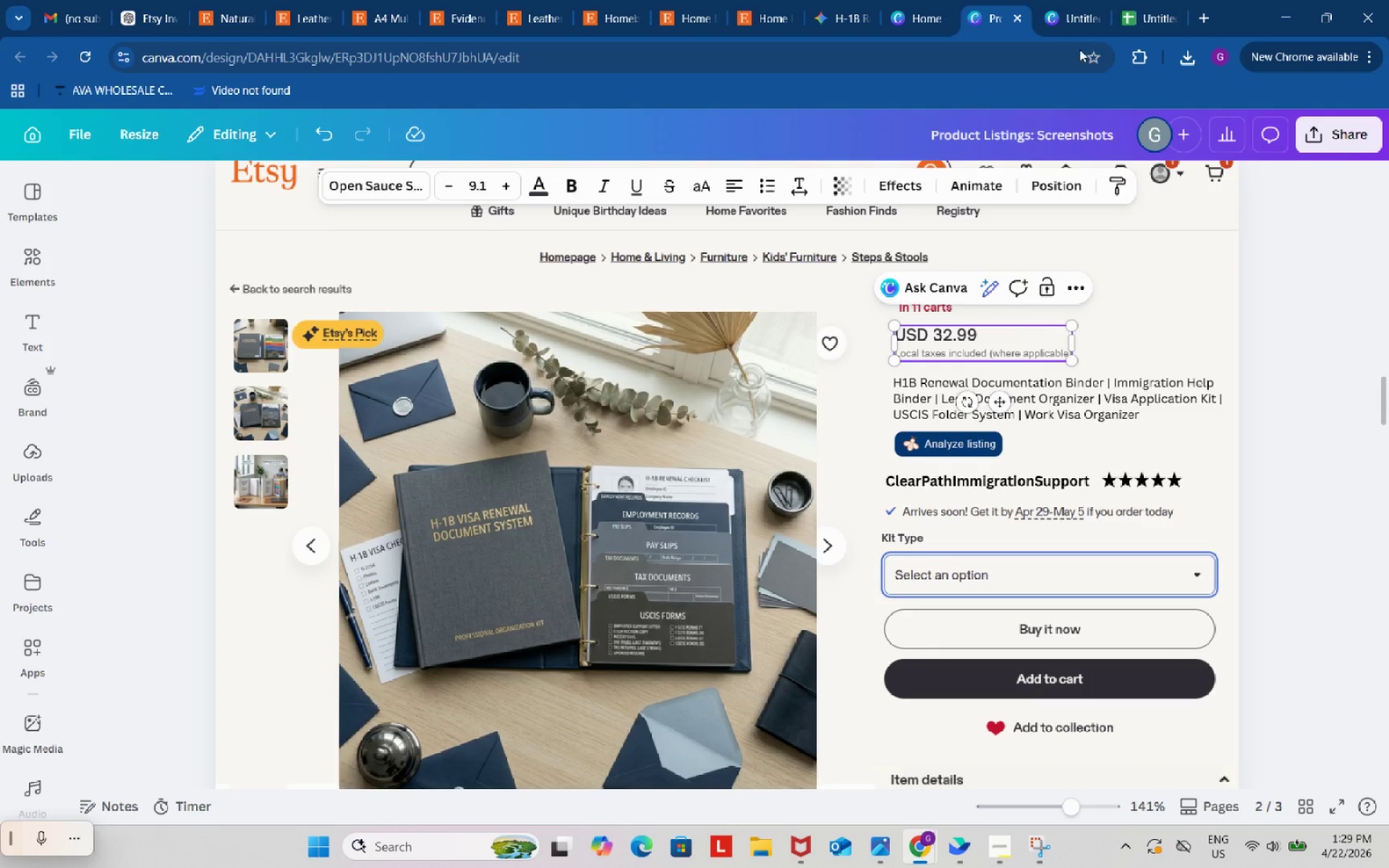 
left_click([1144, 0])
 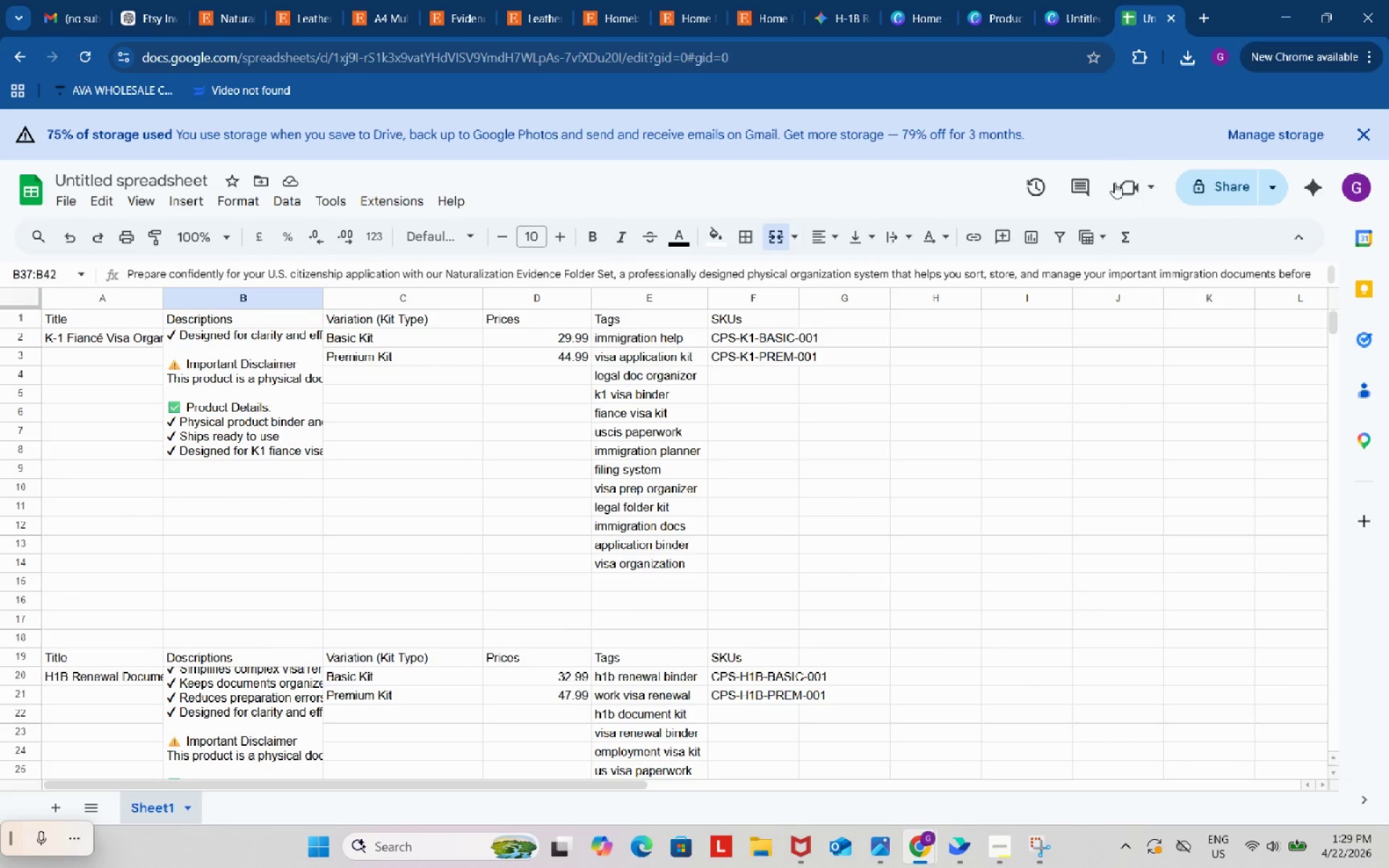 
scroll: coordinate [1080, 426], scroll_direction: down, amount: 4.0
 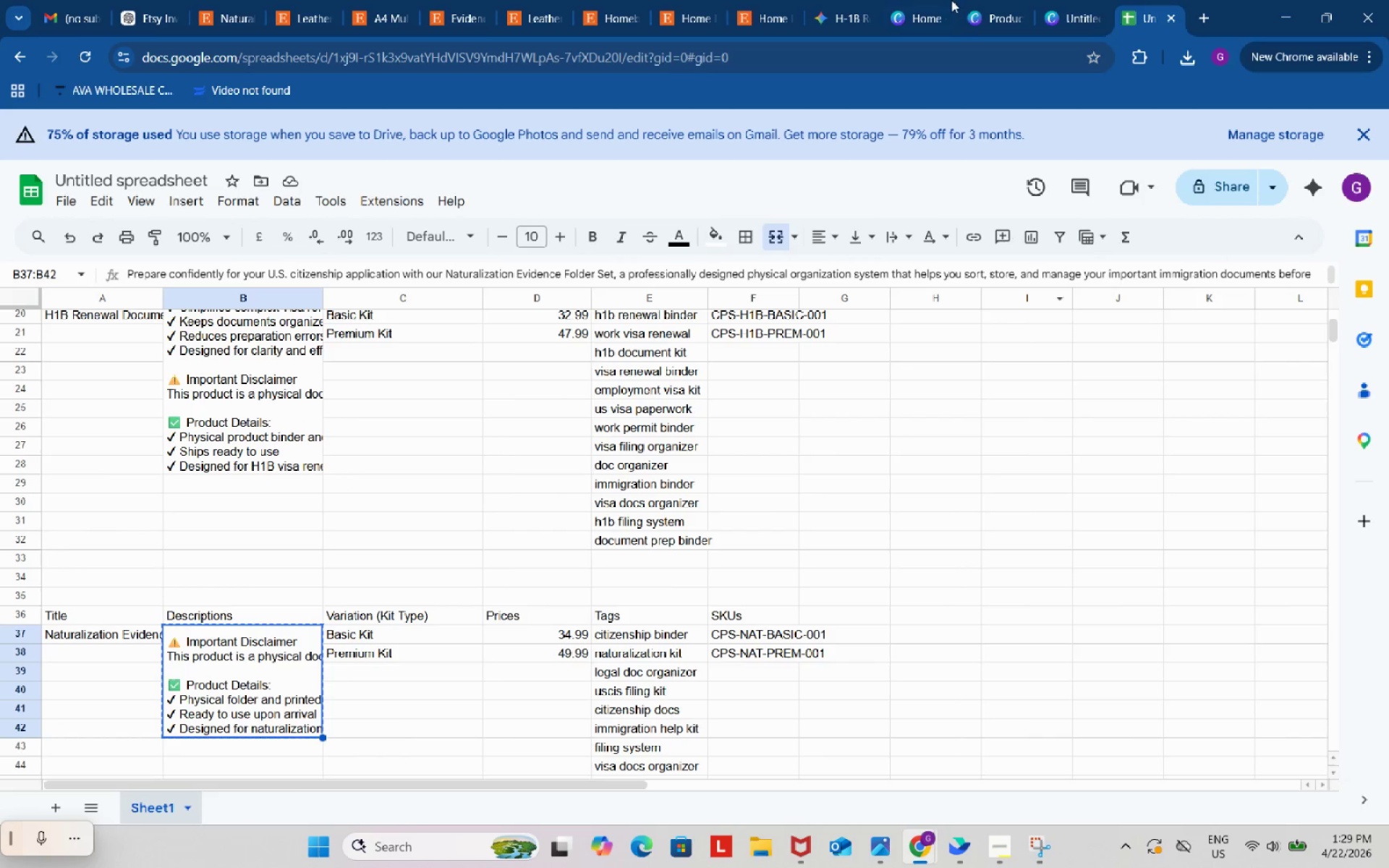 
left_click([1011, 0])
 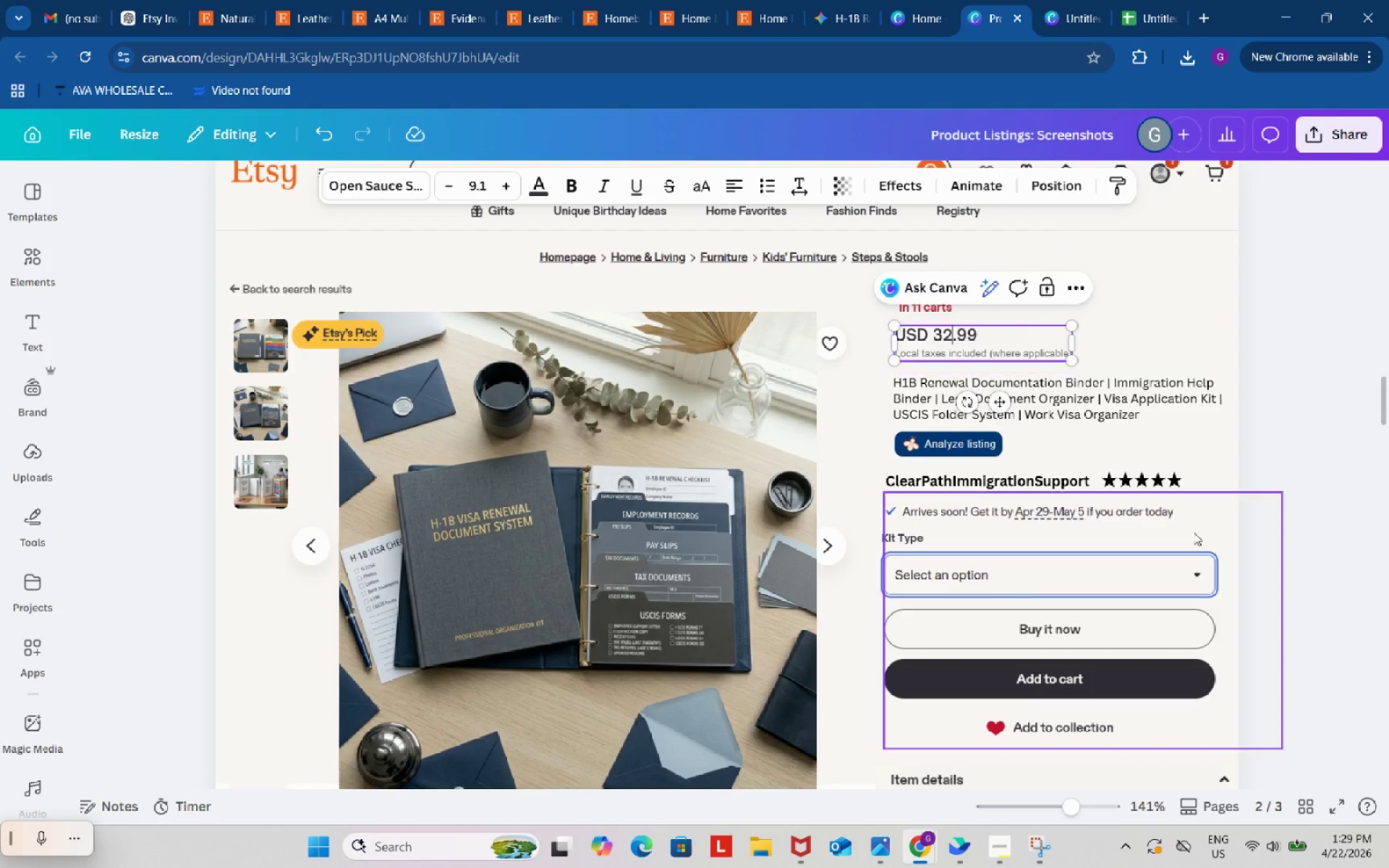 
scroll: coordinate [1226, 597], scroll_direction: down, amount: 17.0
 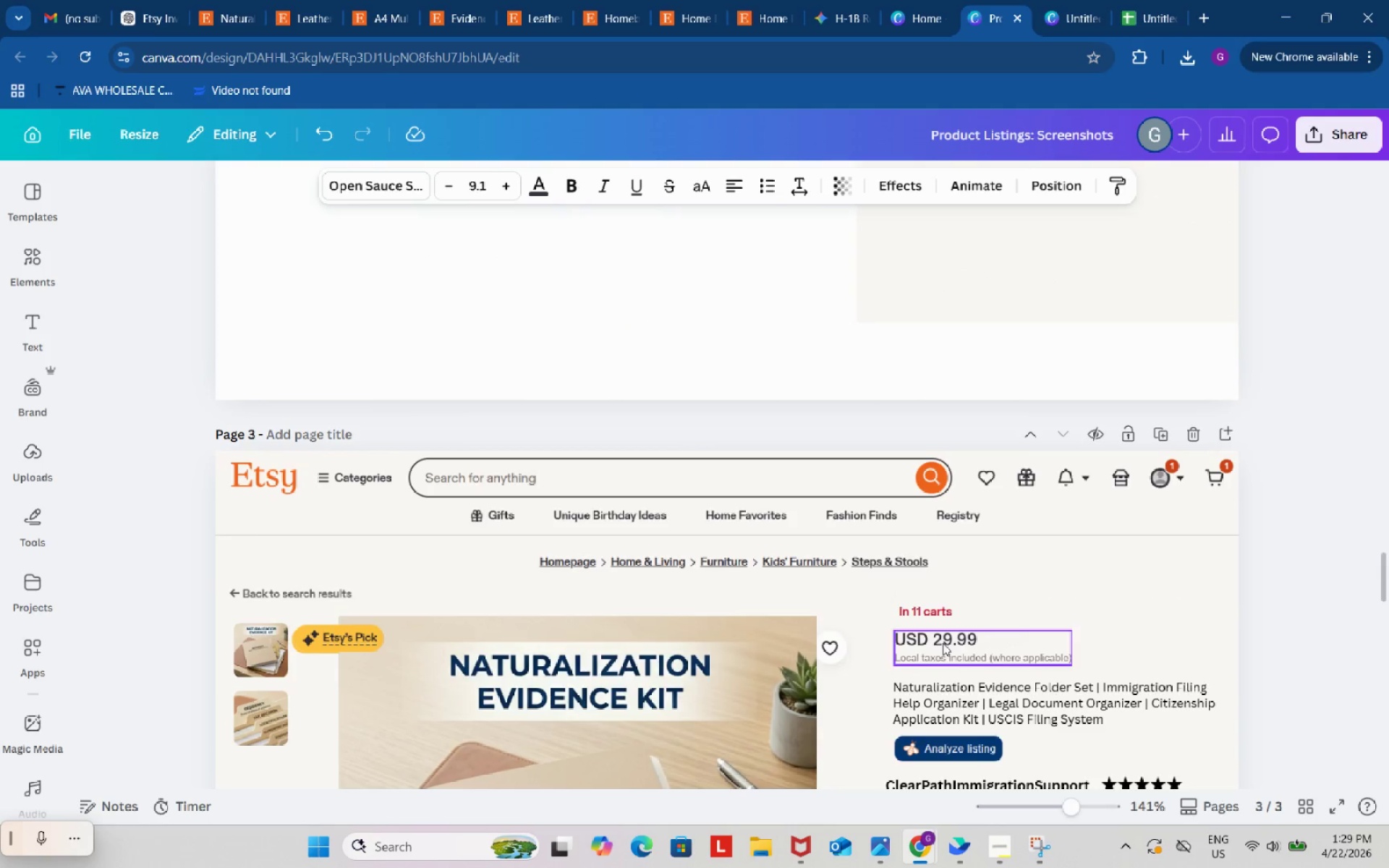 
double_click([943, 643])
 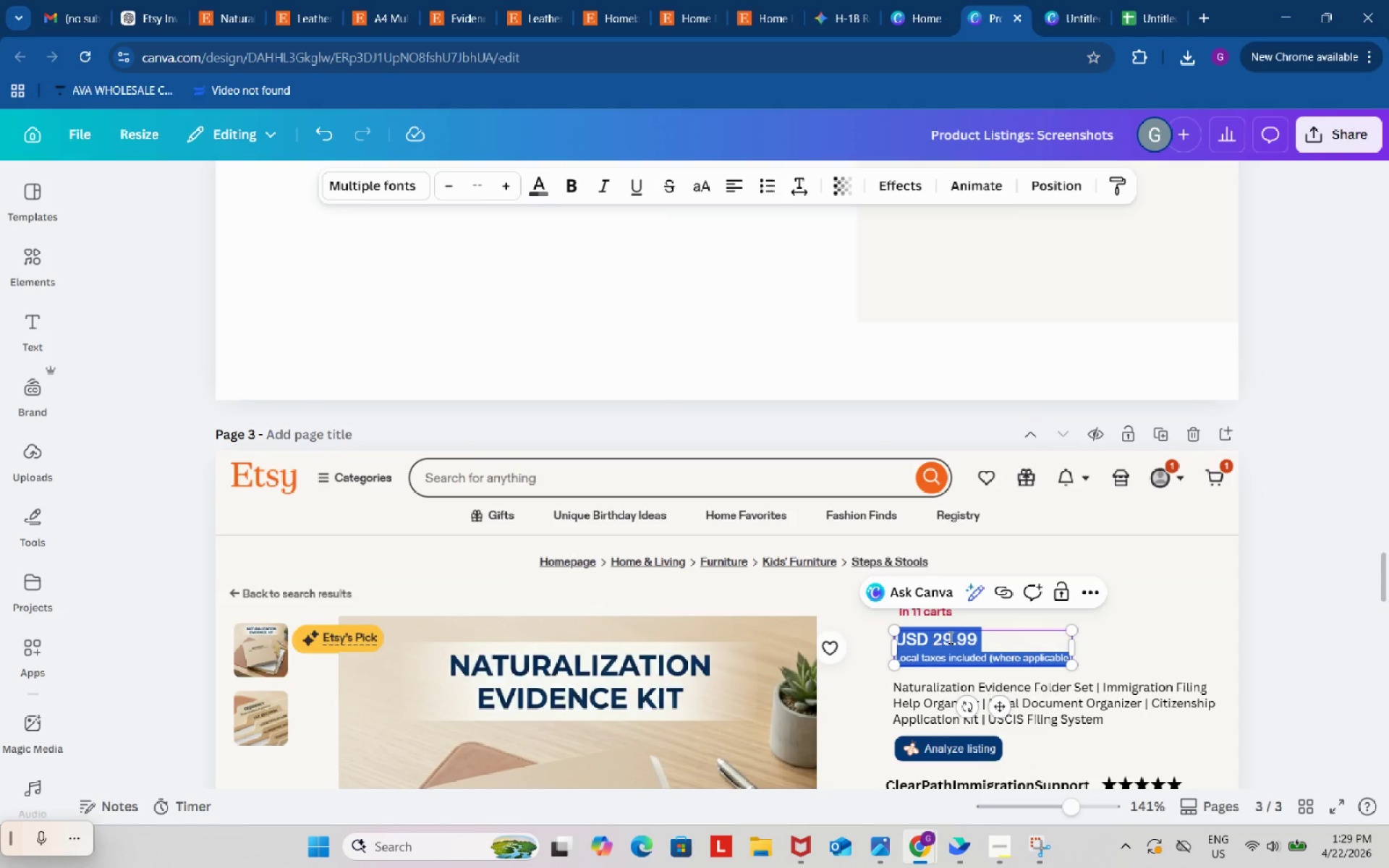 
left_click([949, 637])
 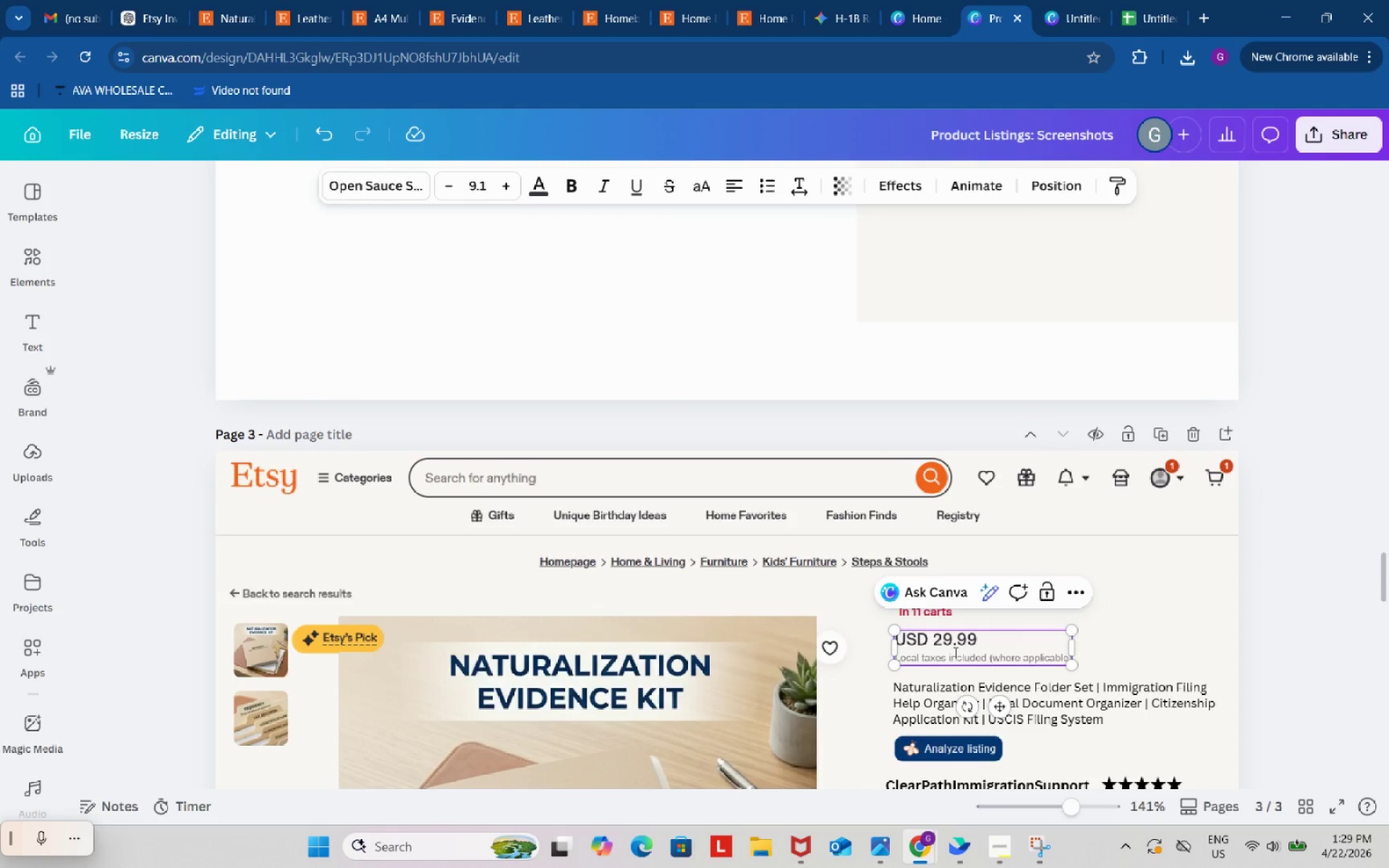 
key(Backspace)
 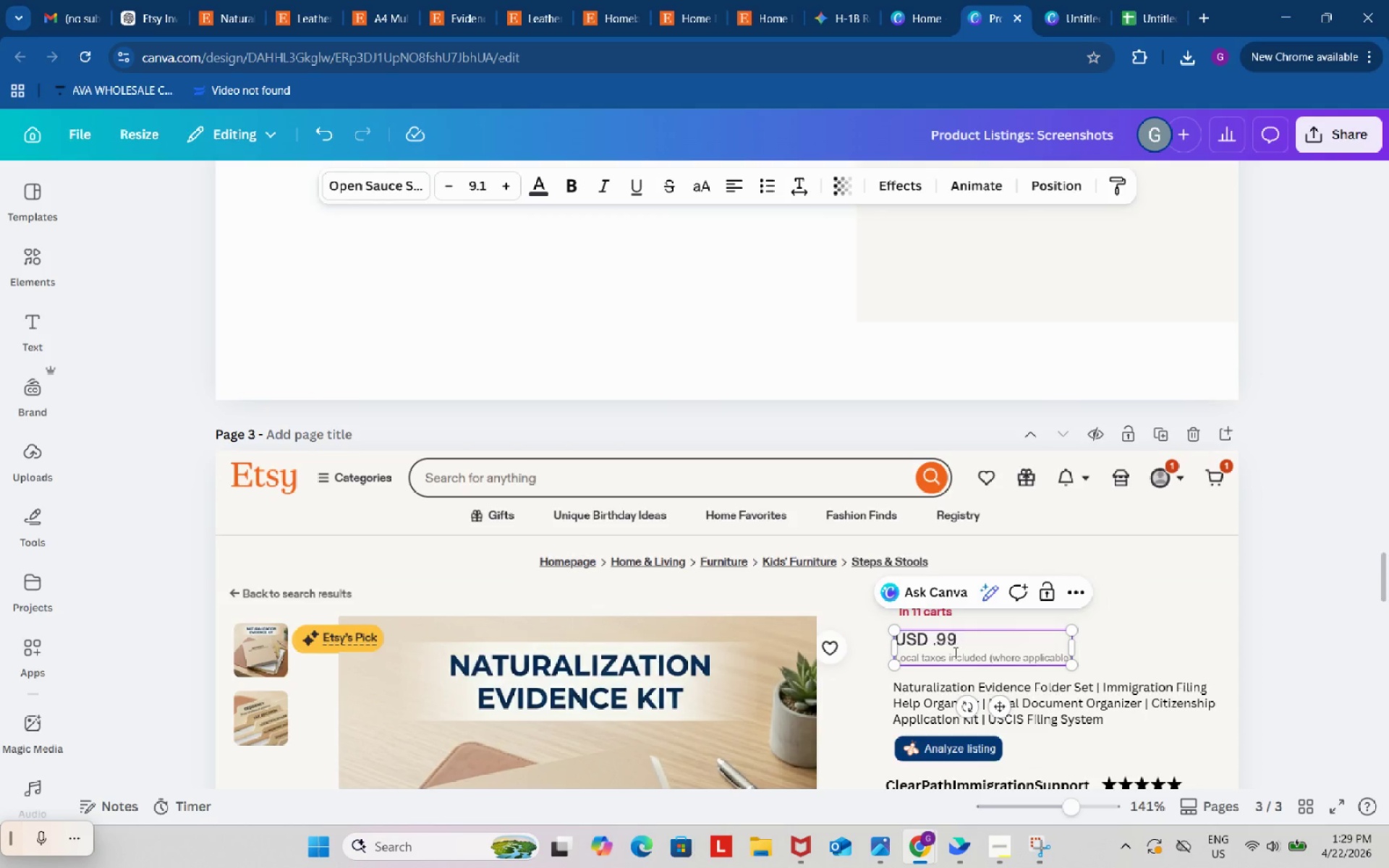 
key(Backspace)
 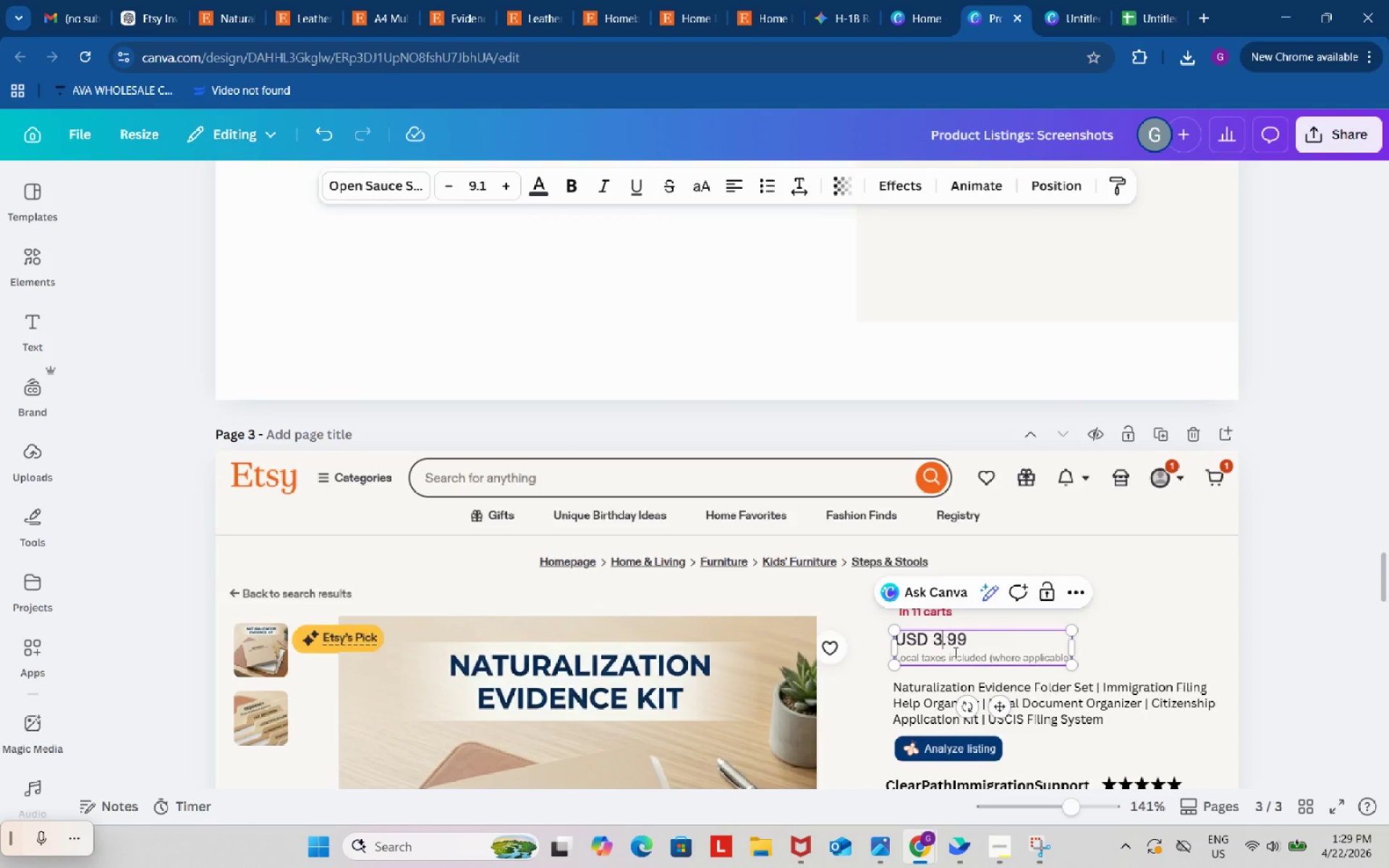 
key(Numpad3)
 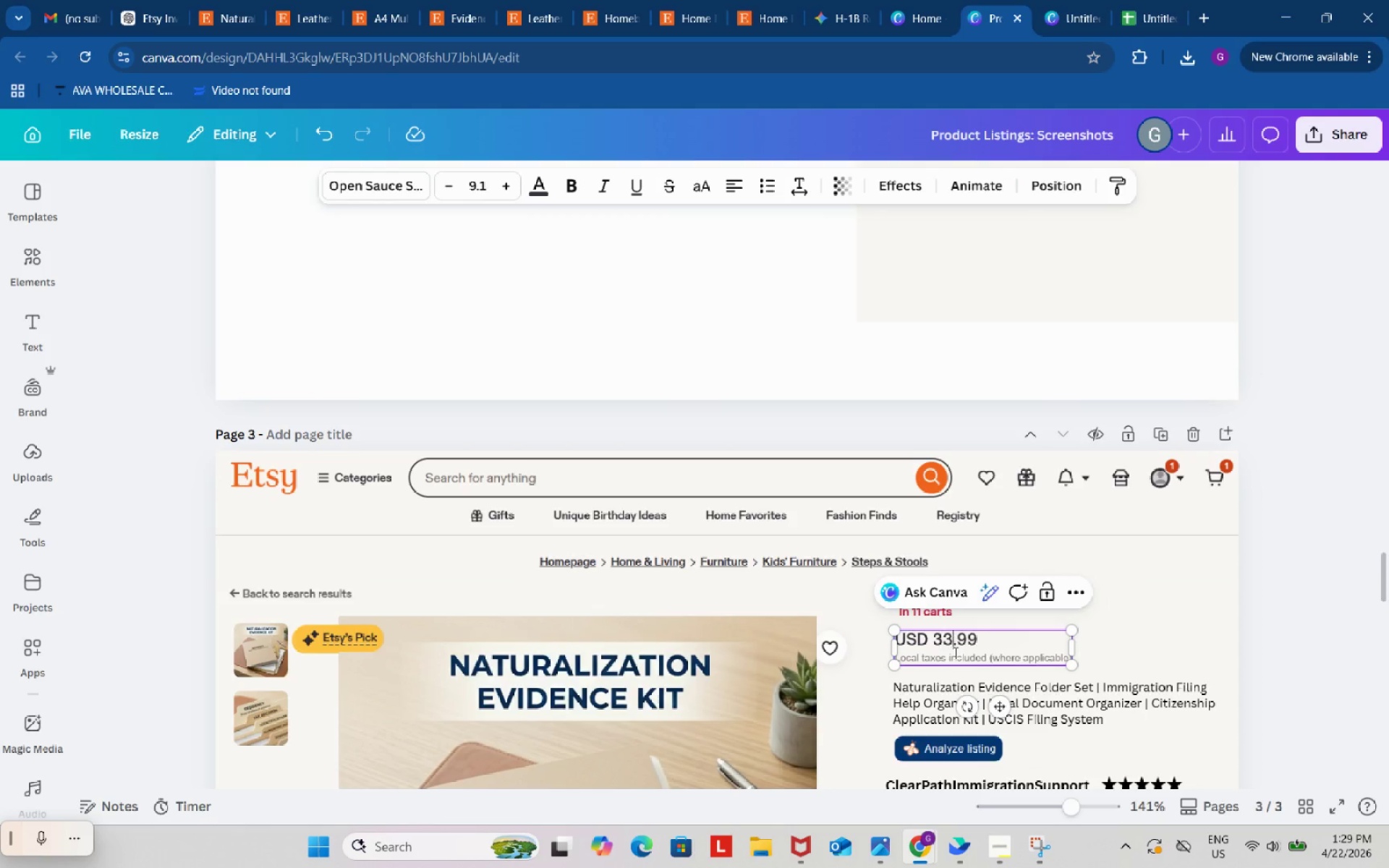 
key(Numpad3)
 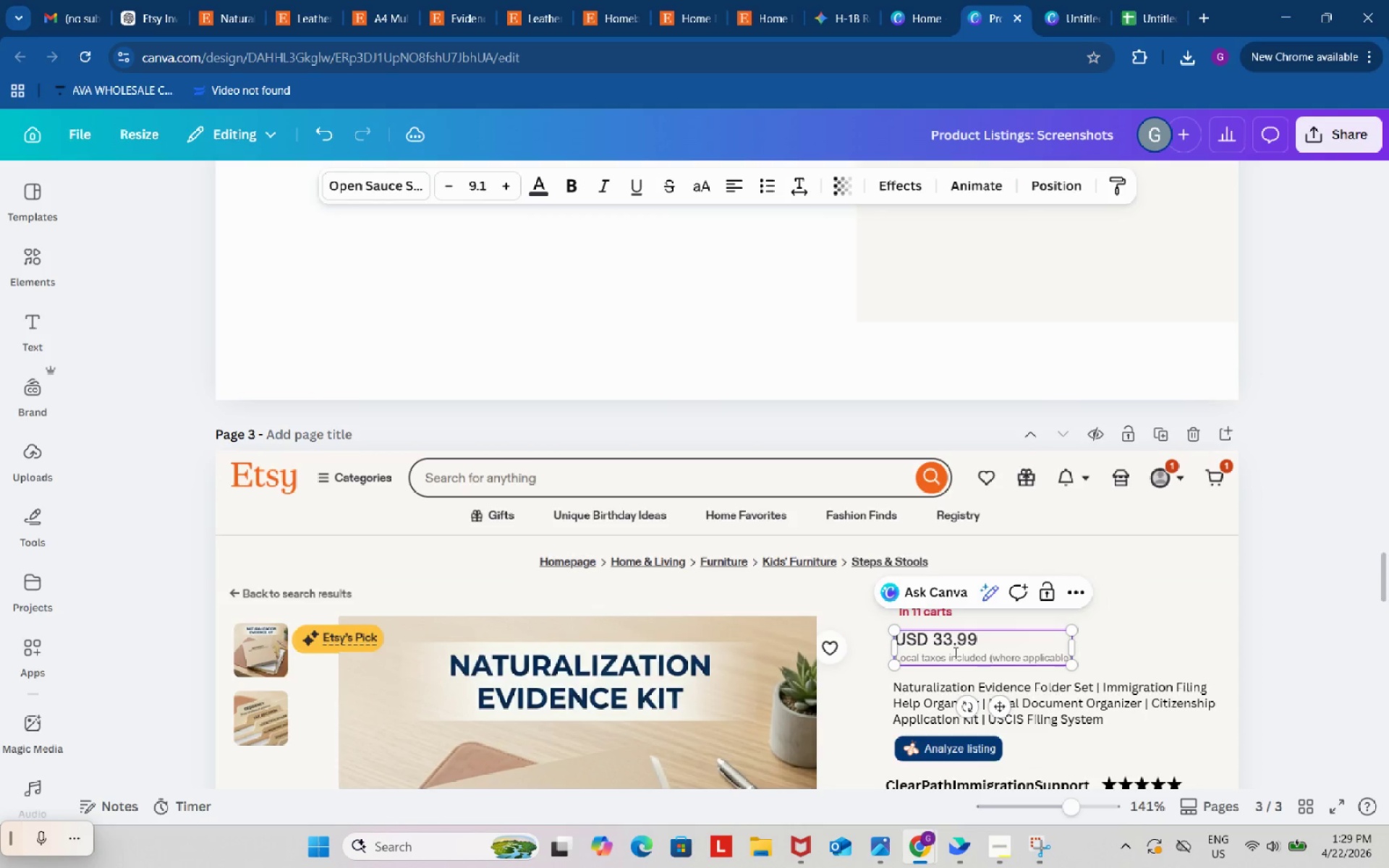 
key(Backspace)
 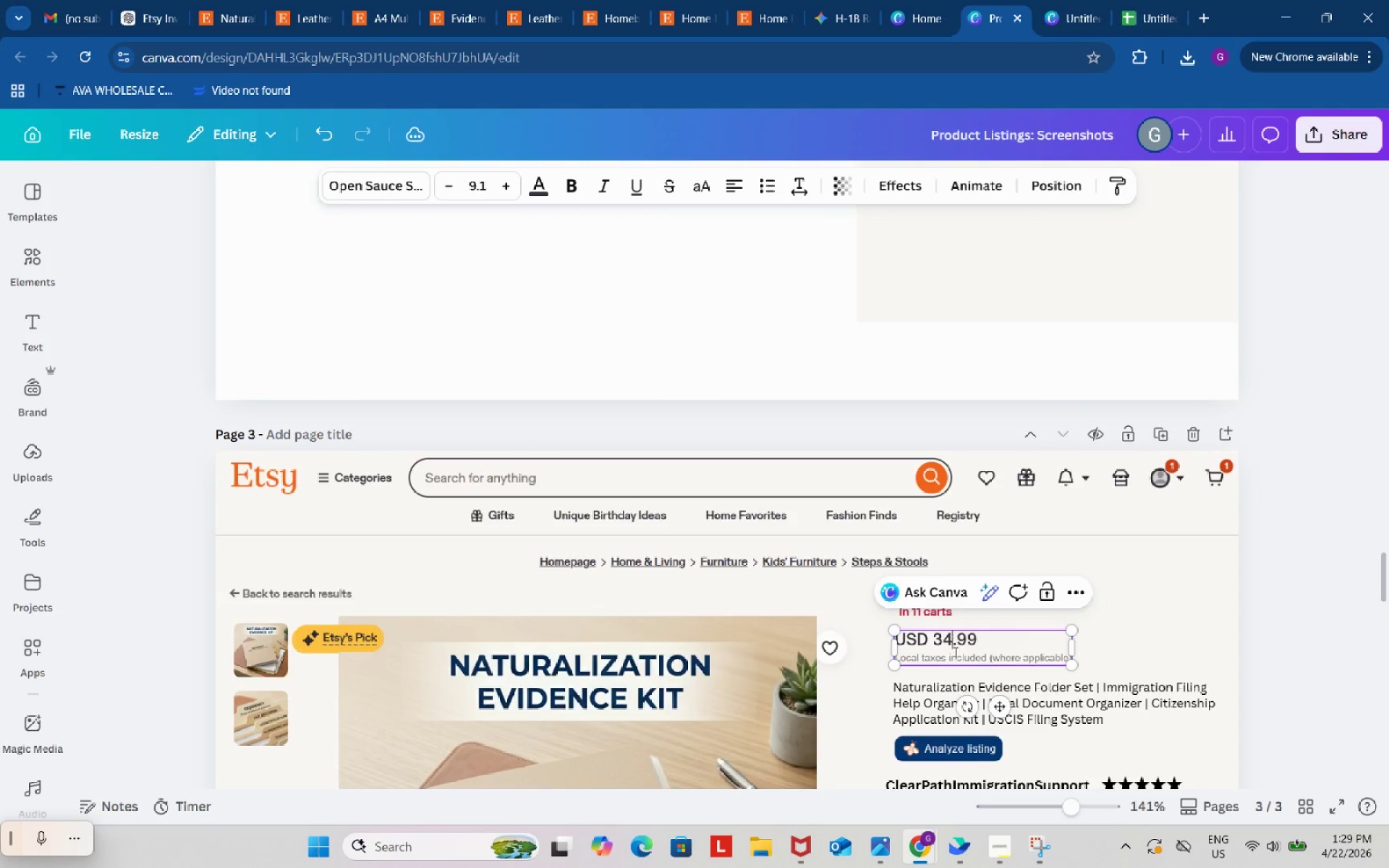 
key(Numpad4)
 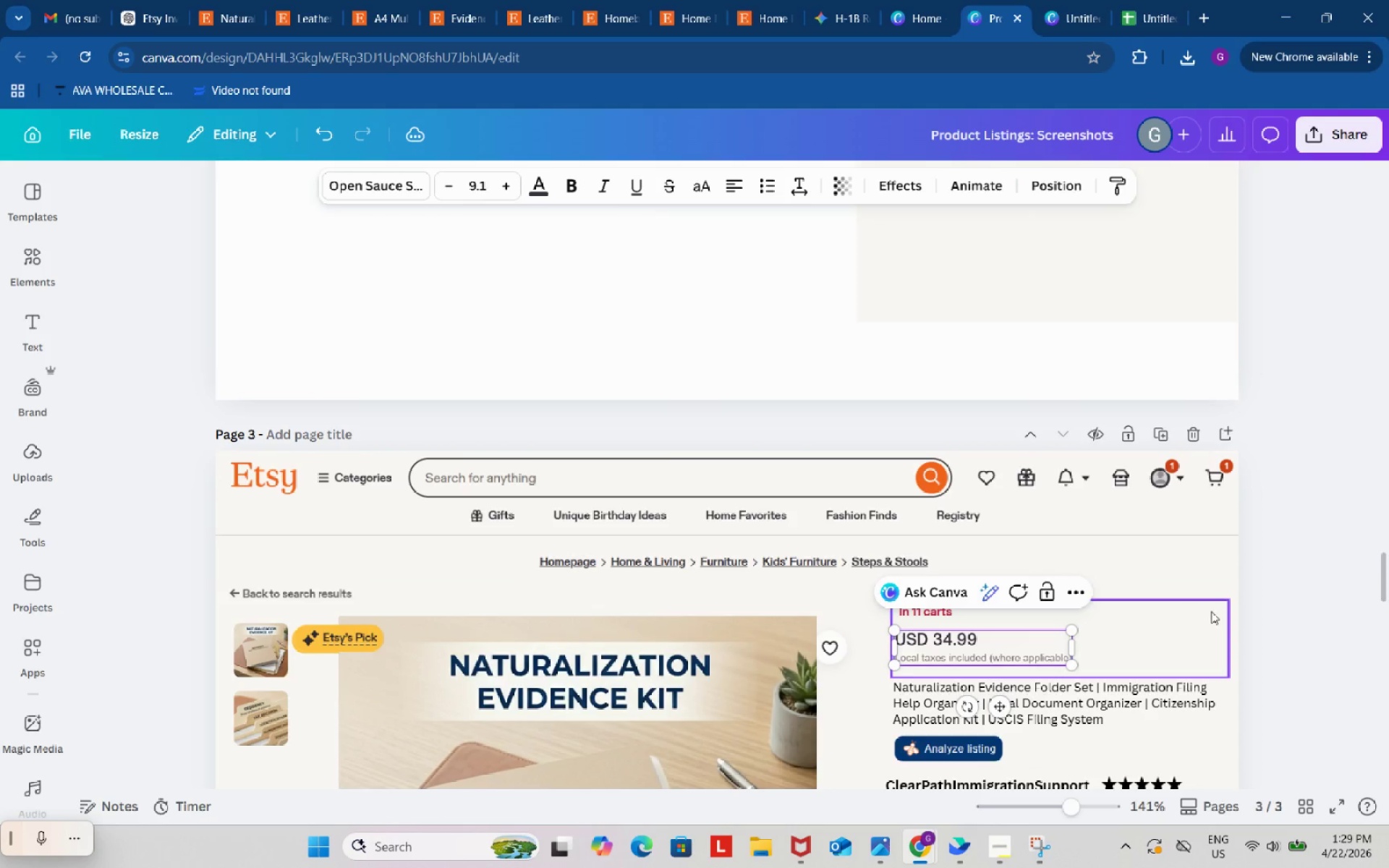 
left_click([1323, 575])
 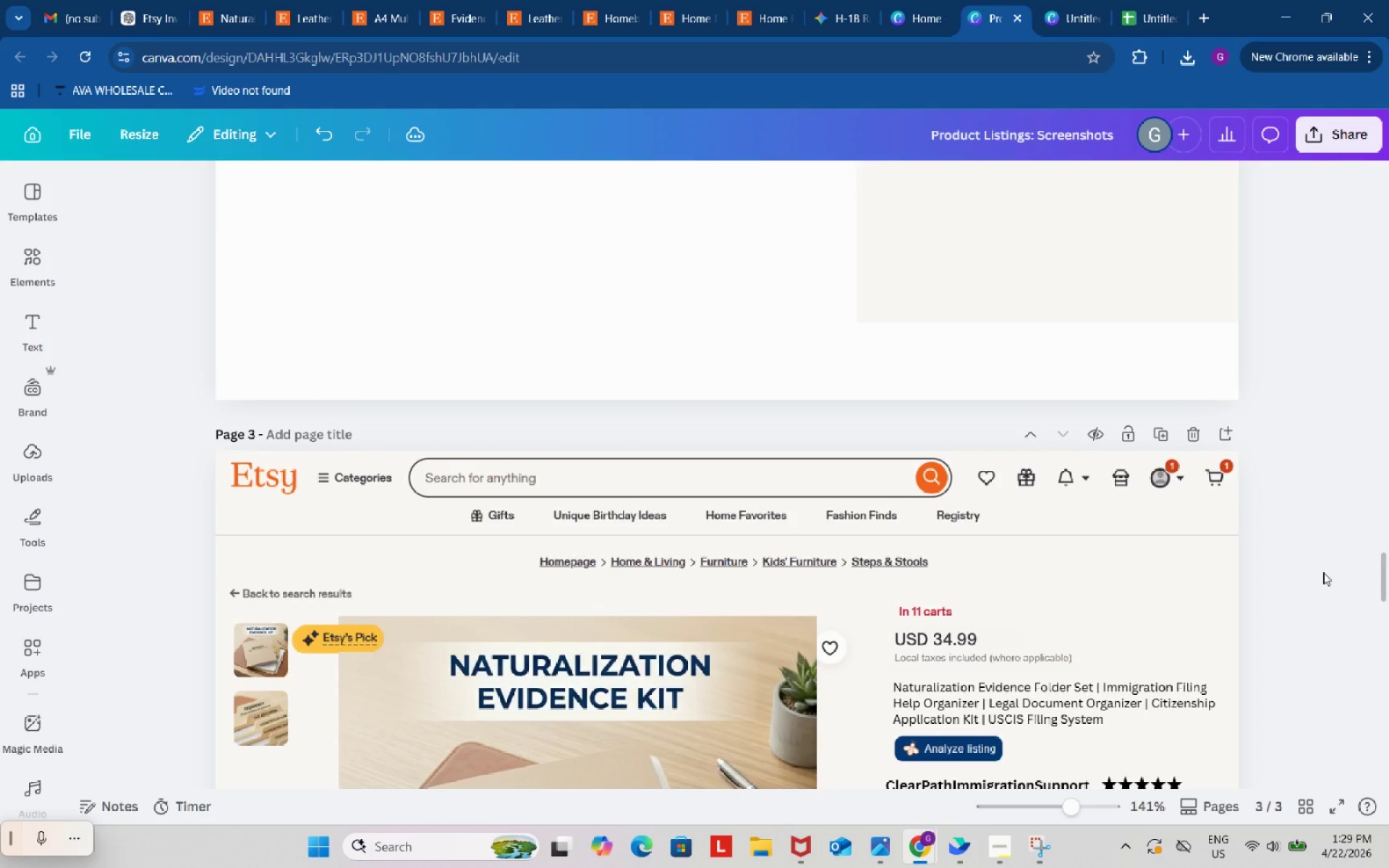 
scroll: coordinate [1304, 564], scroll_direction: up, amount: 51.0
 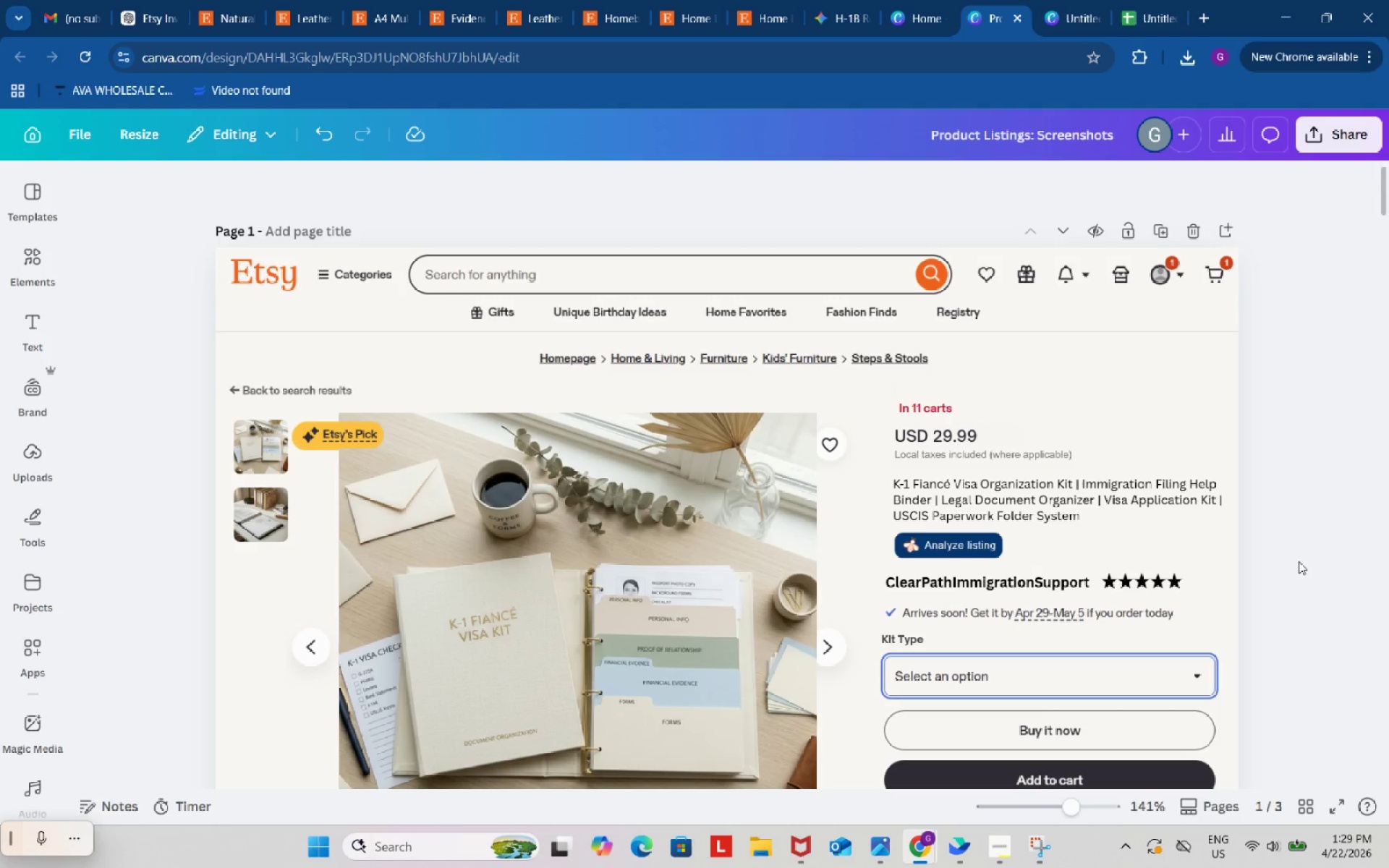 
wait(16.02)
 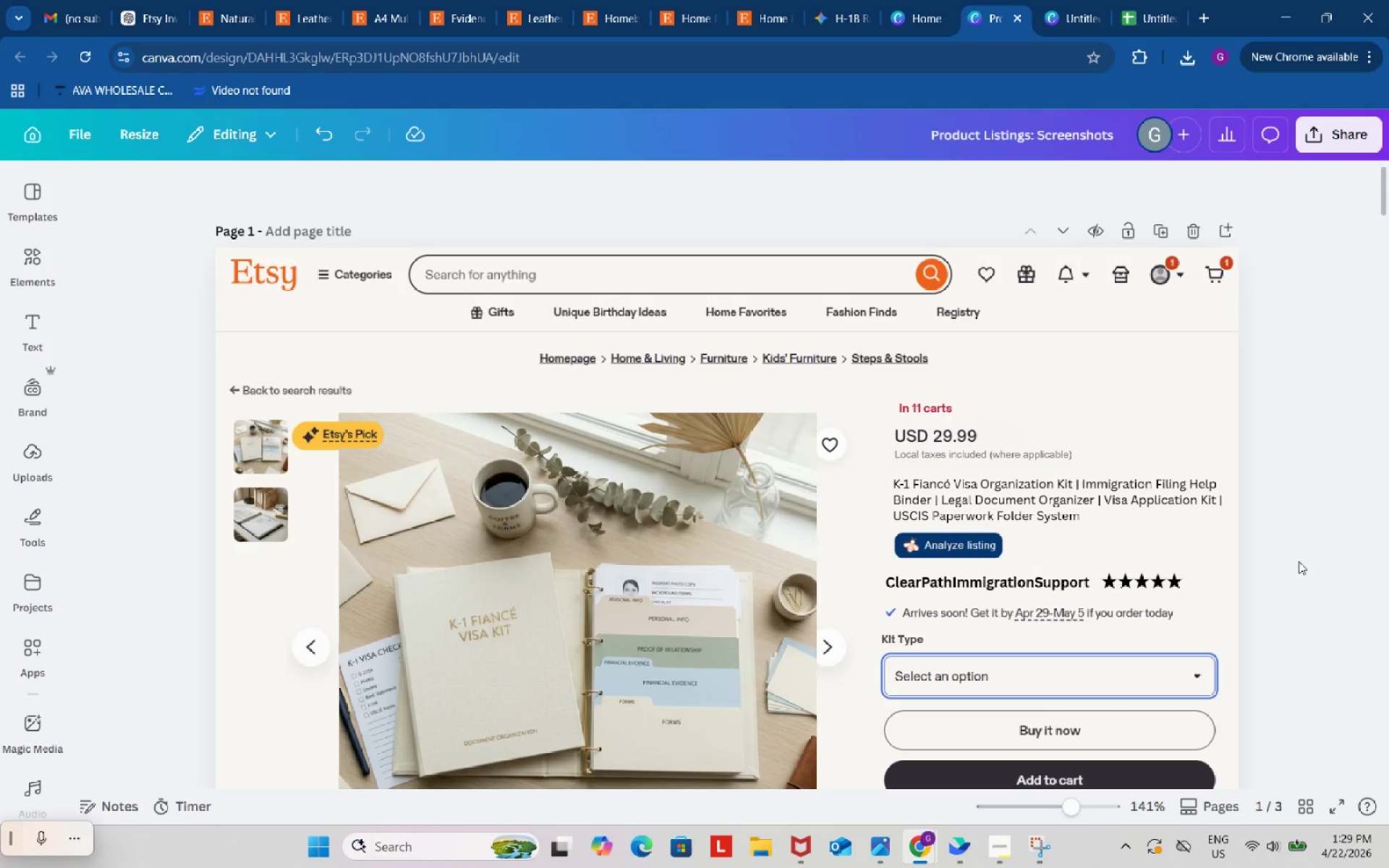 
double_click([1129, 231])
 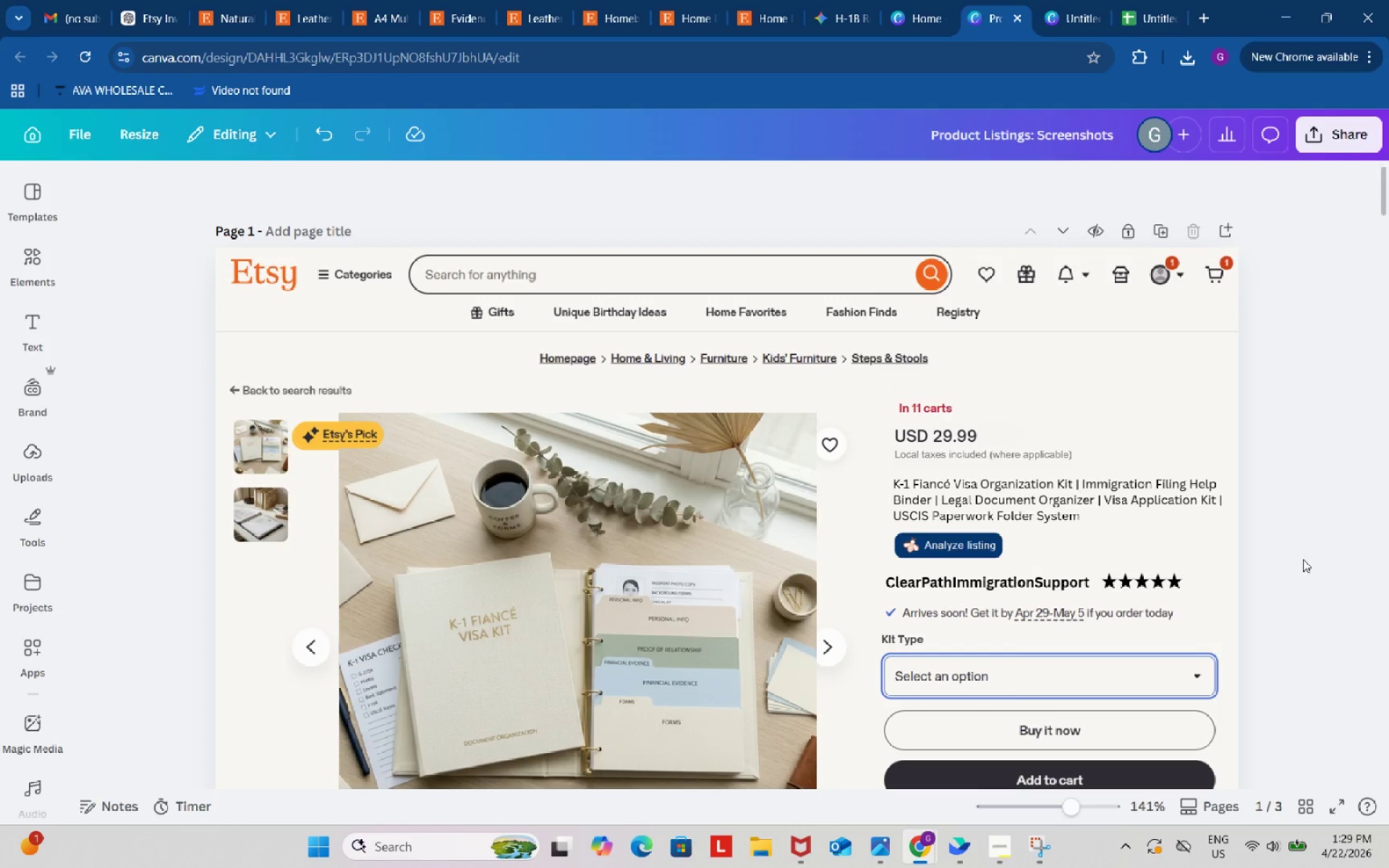 
scroll: coordinate [1186, 564], scroll_direction: down, amount: 24.0
 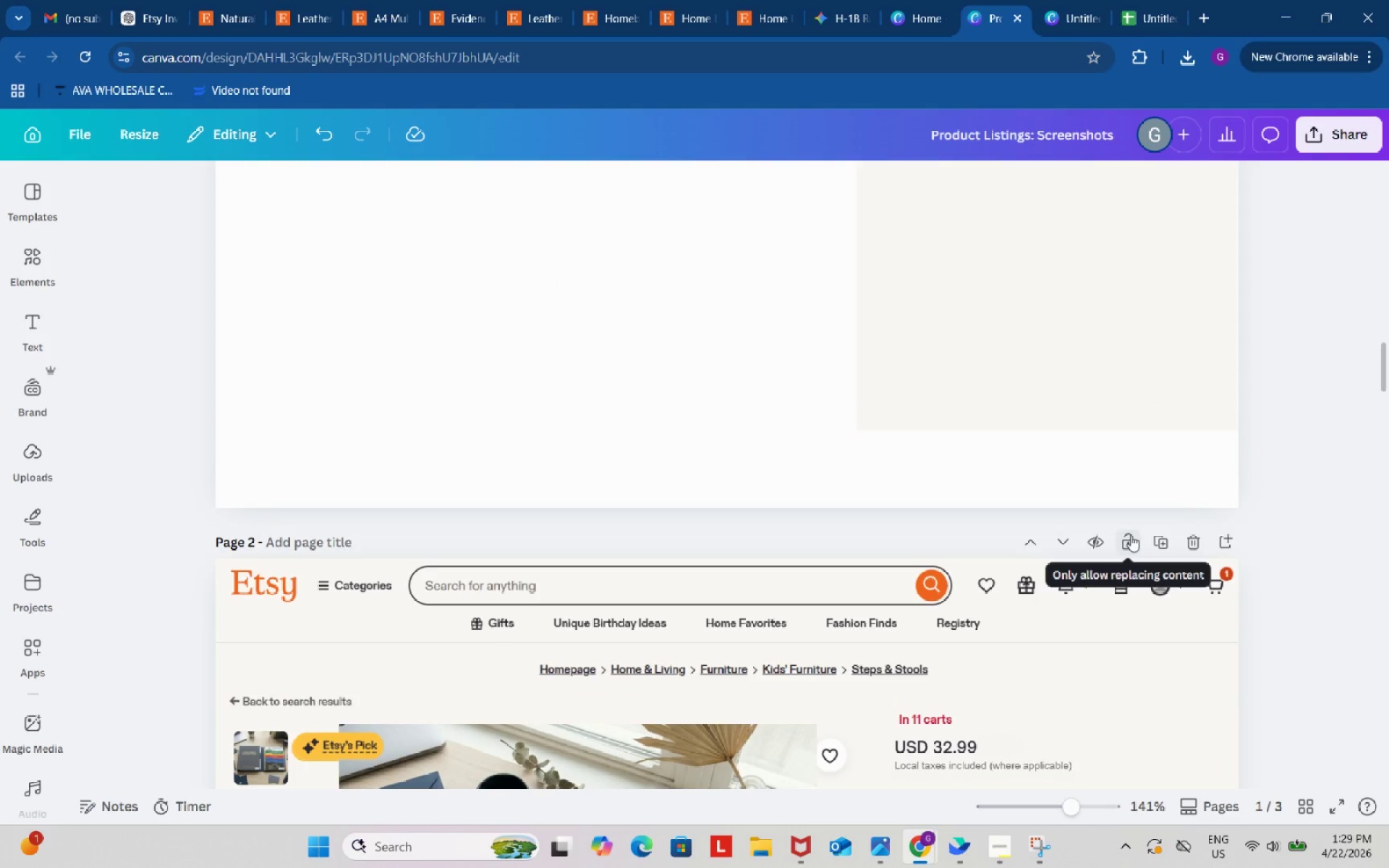 
double_click([1131, 535])